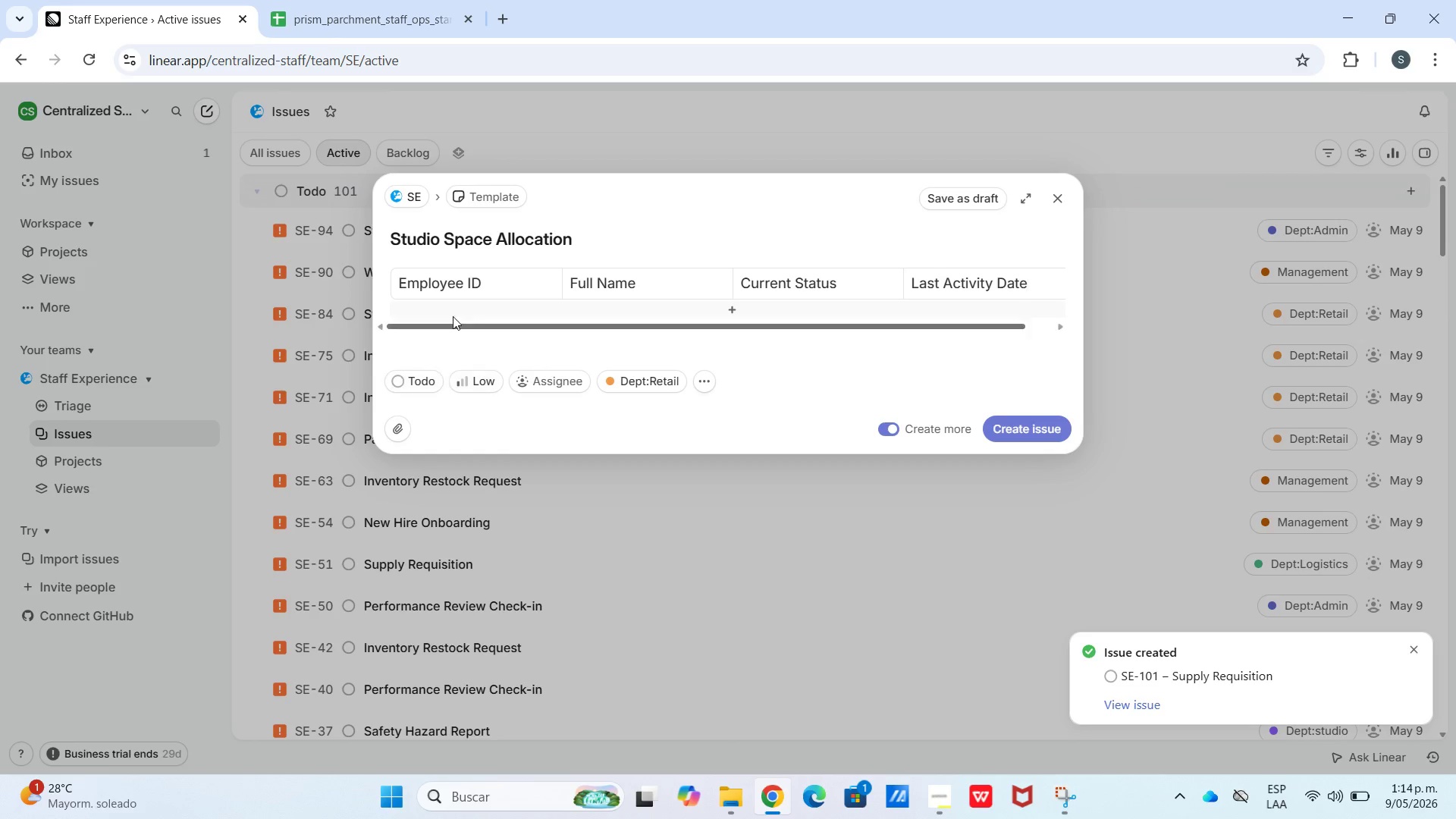 
scroll: coordinate [501, 572], scroll_direction: down, amount: 54.0
 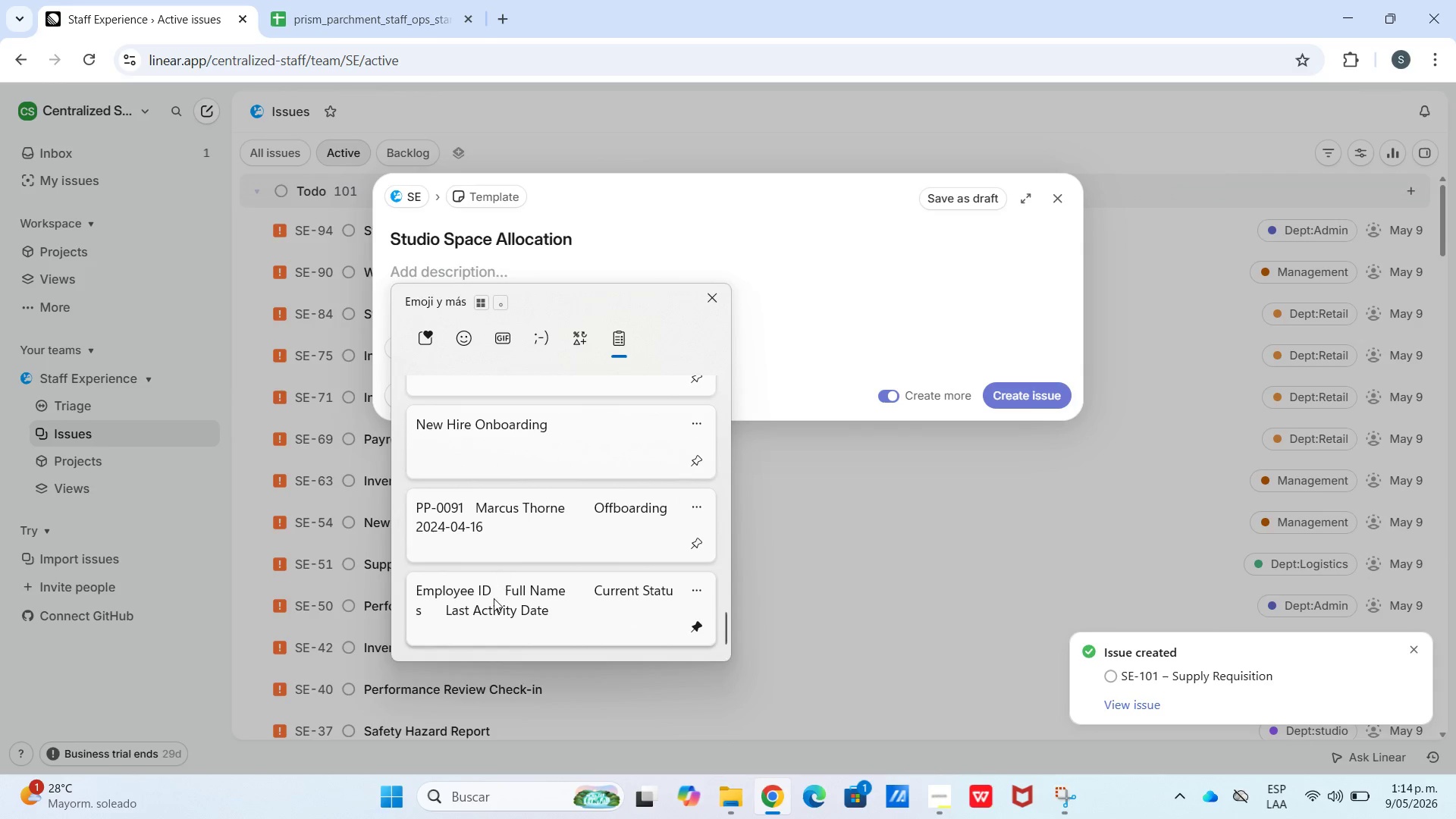 
left_click([464, 306])
 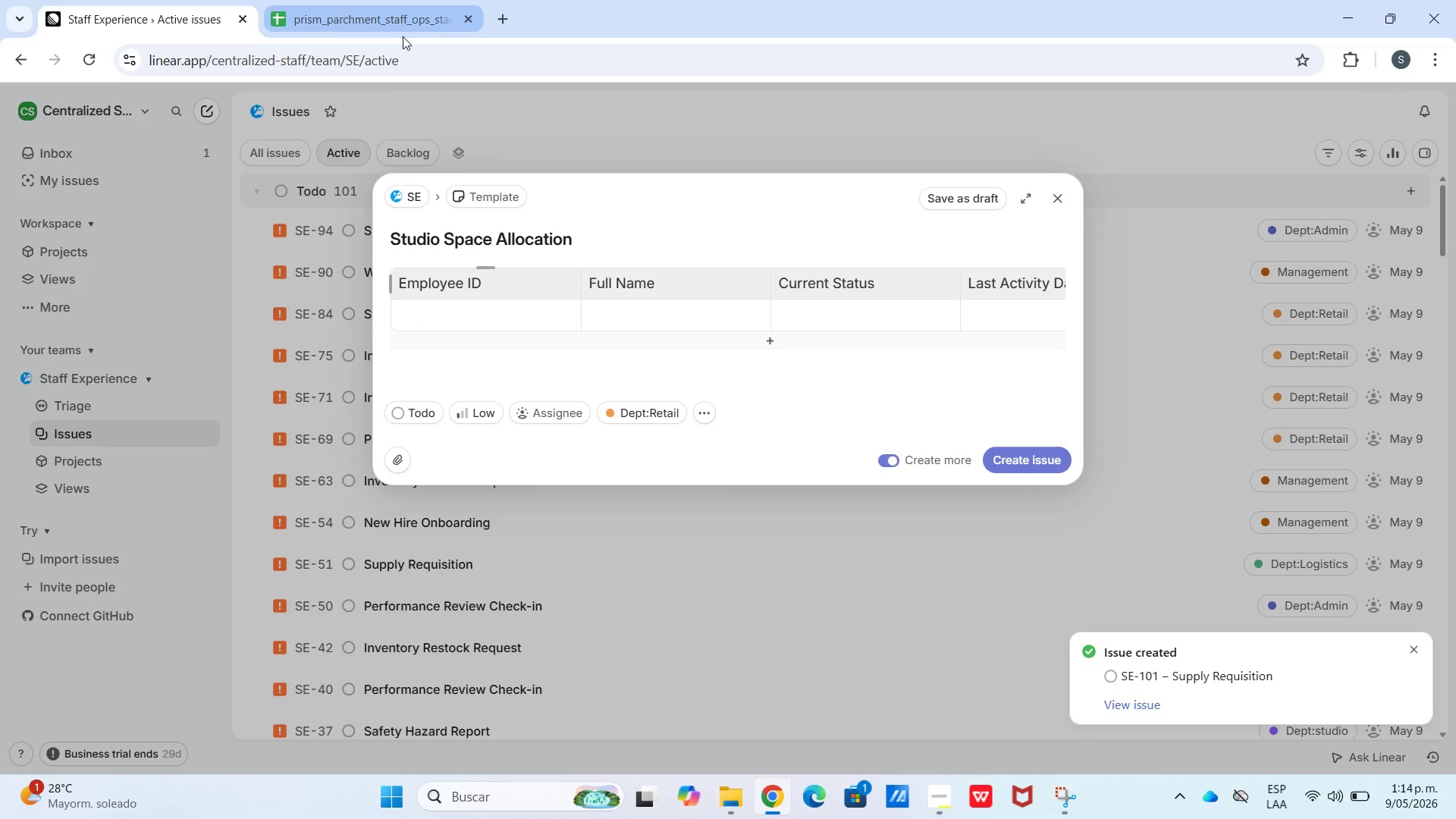 
hold_key(key=MetaLeft, duration=0.41)
 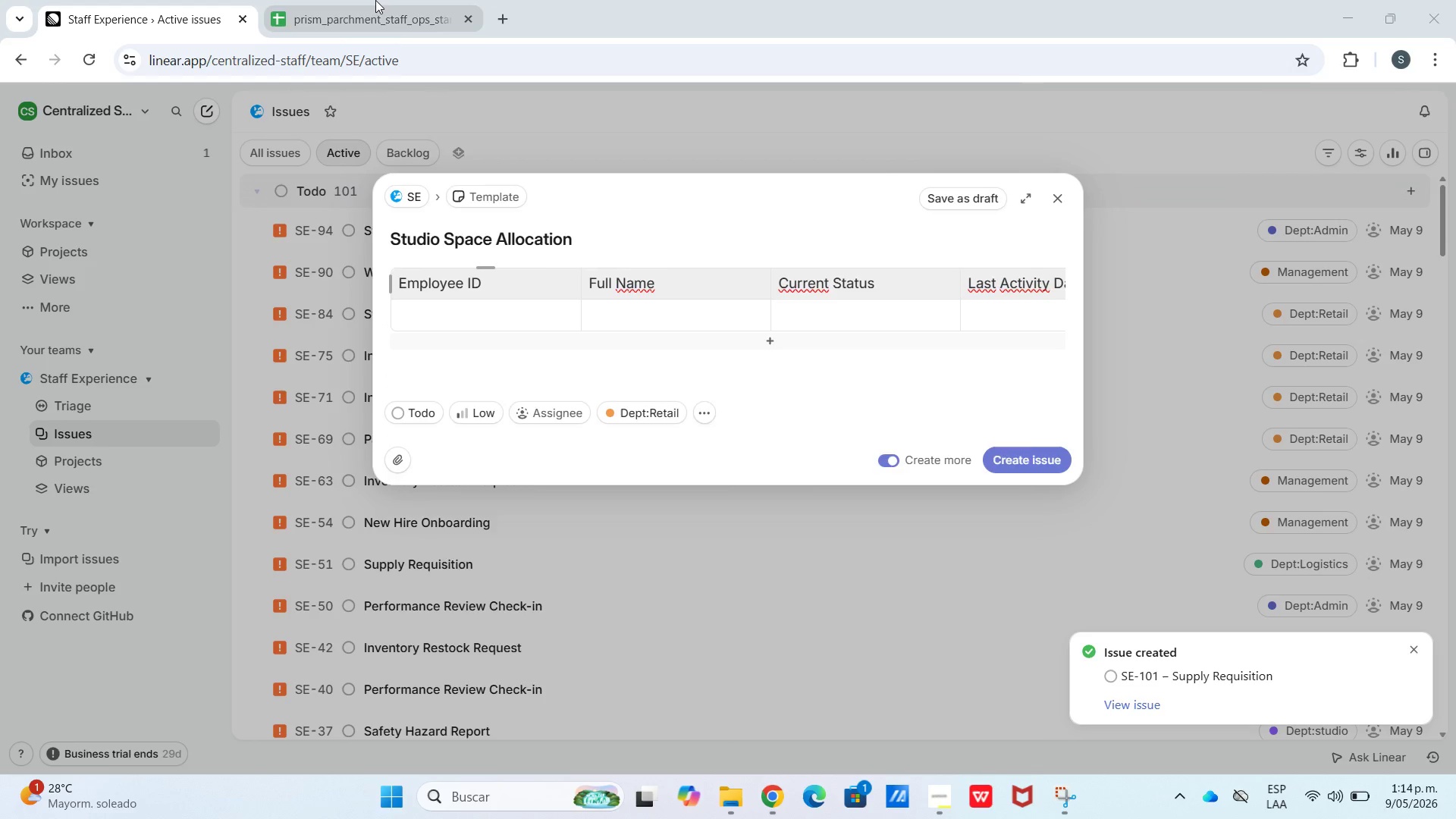 
left_click([370, 0])
 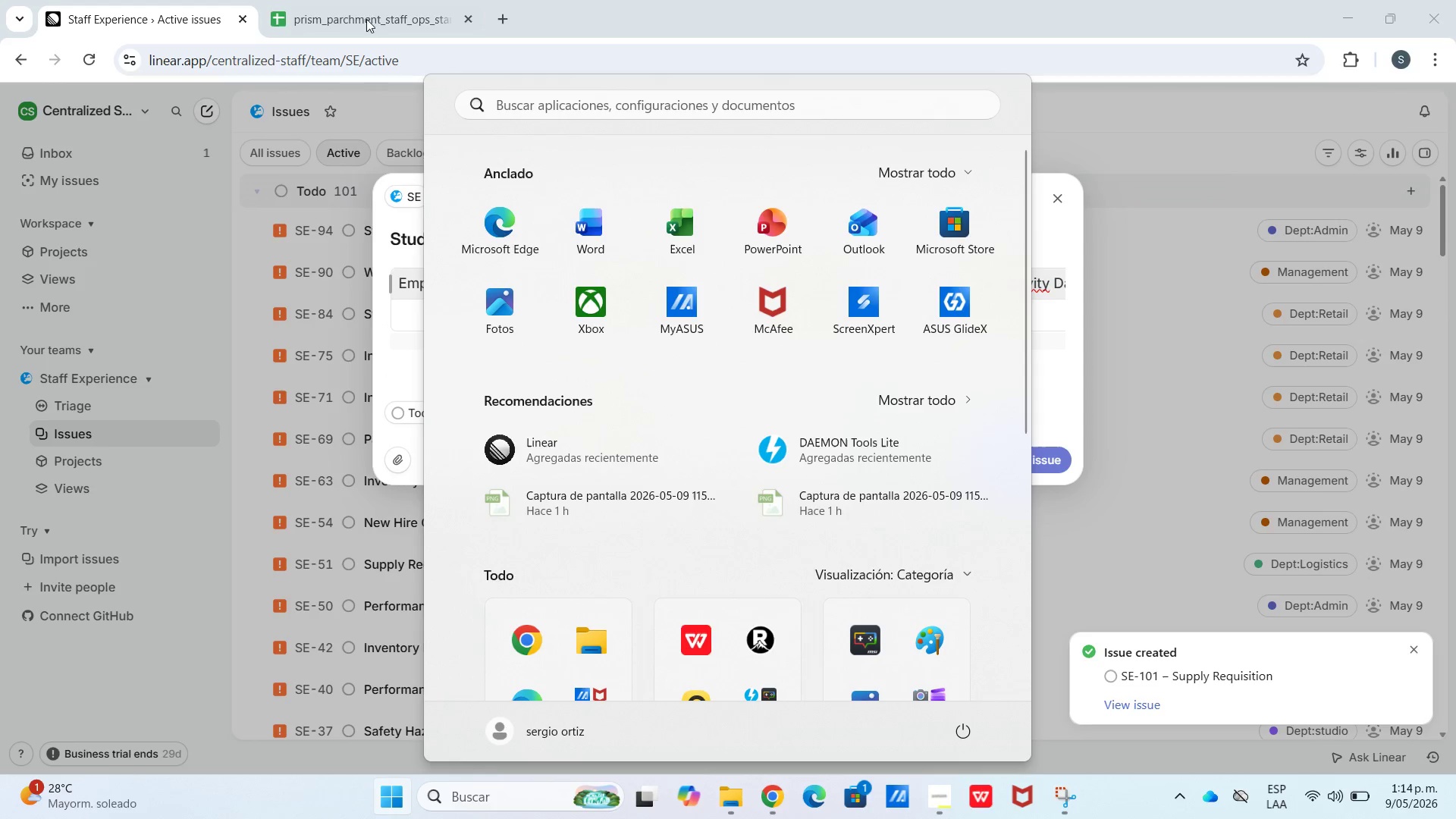 
left_click([370, 7])
 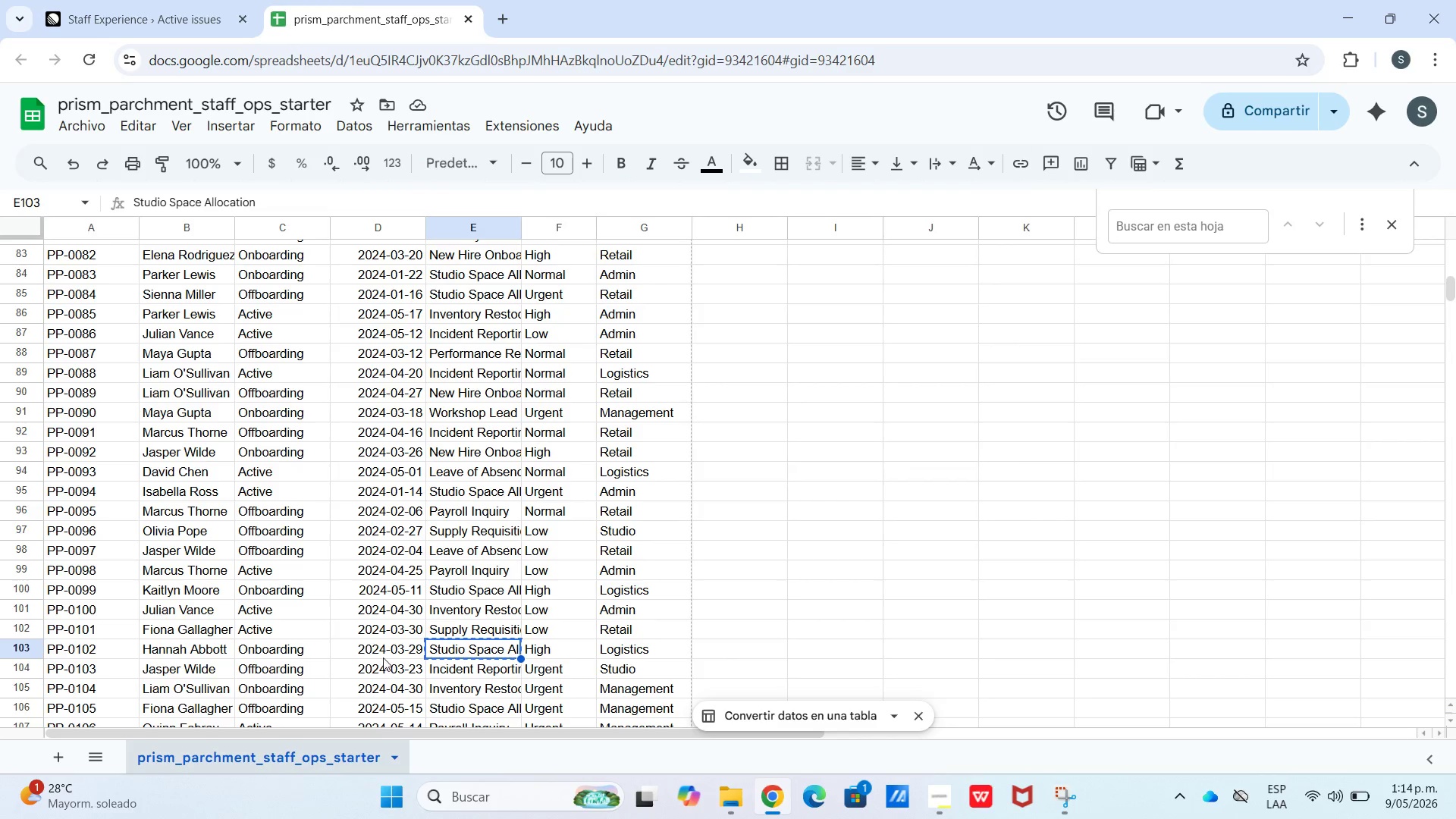 
left_click_drag(start_coordinate=[383, 654], to_coordinate=[105, 666])
 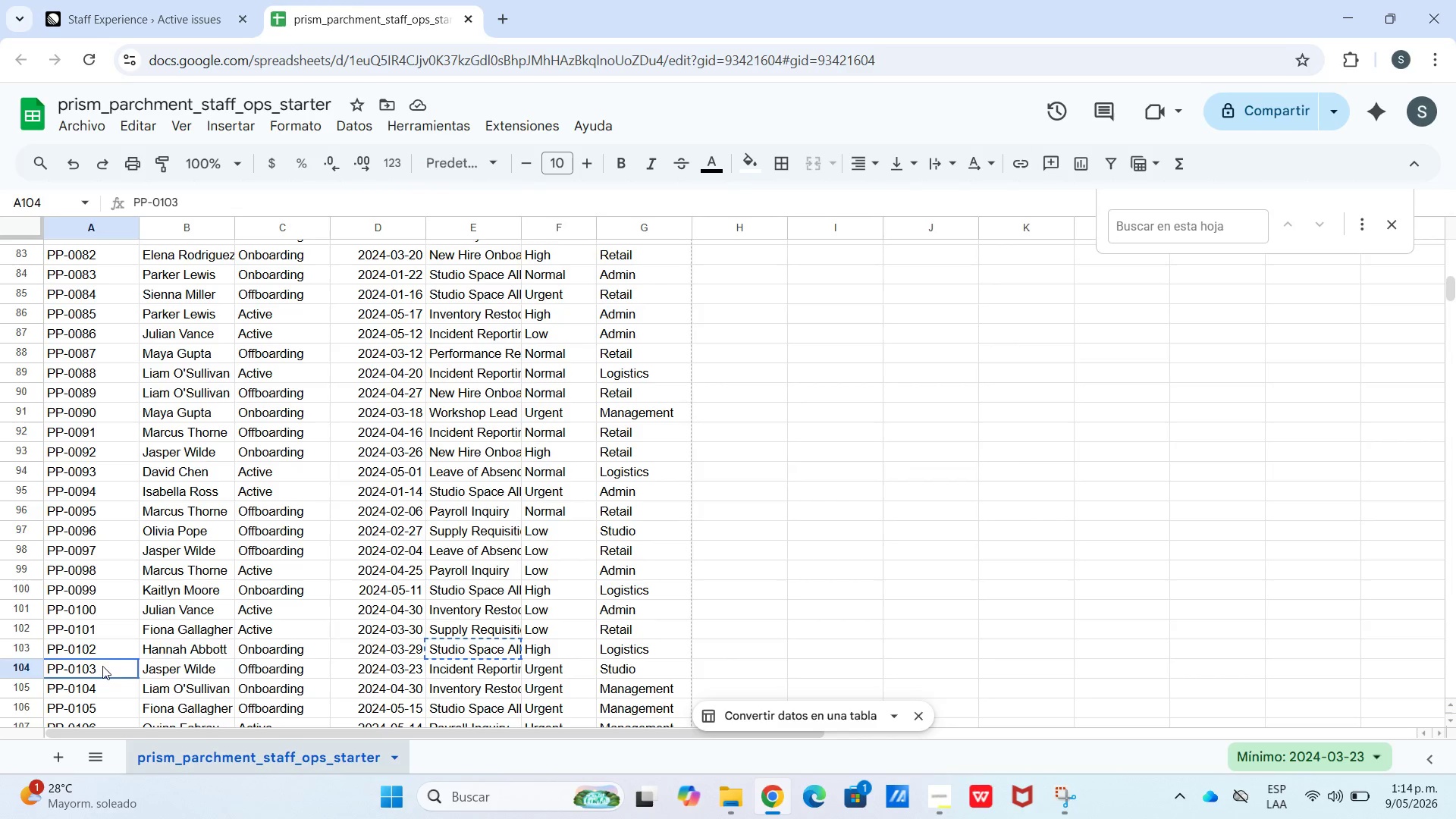 
left_click_drag(start_coordinate=[105, 666], to_coordinate=[102, 656])
 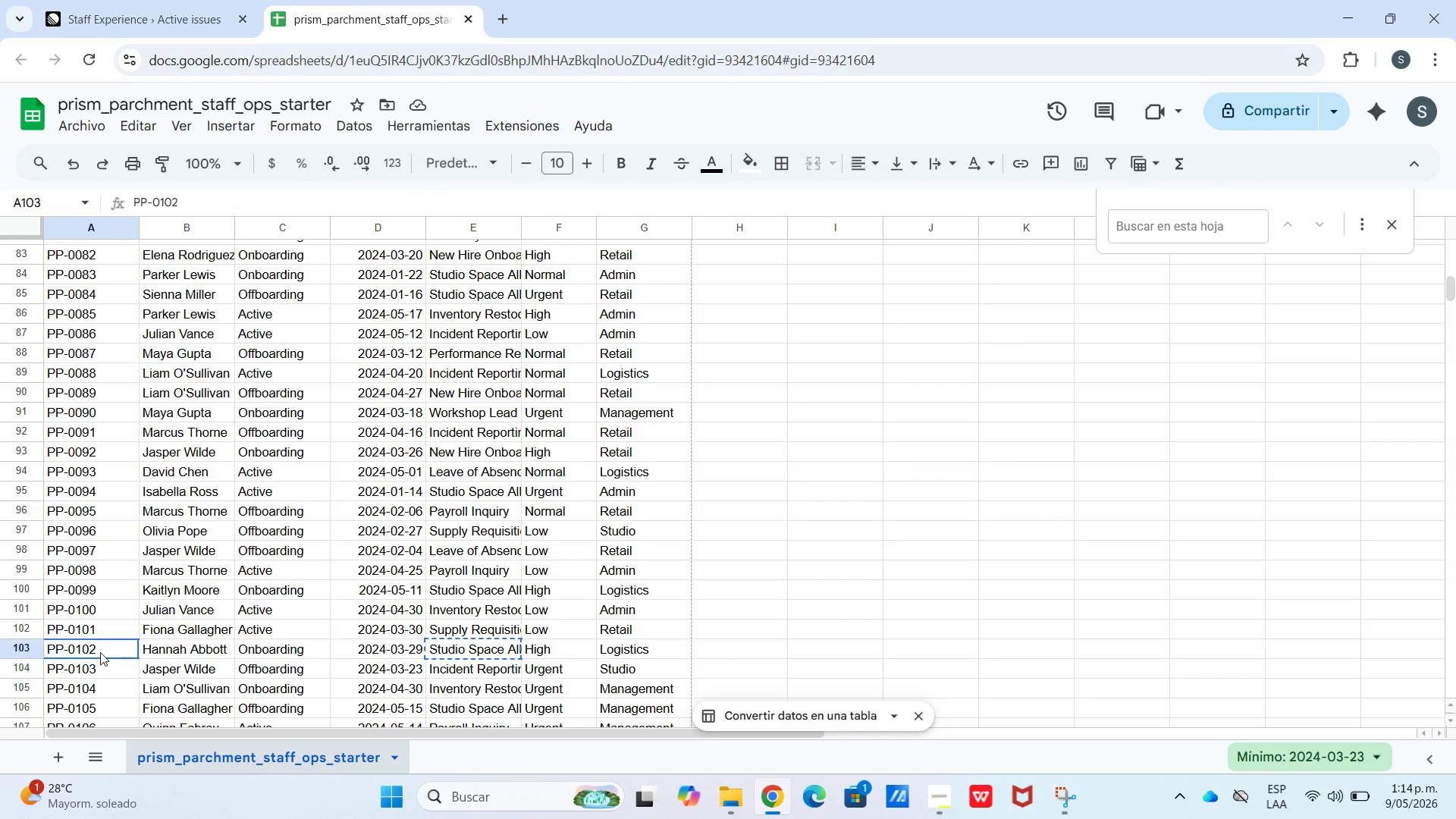 
left_click_drag(start_coordinate=[101, 655], to_coordinate=[115, 647])
 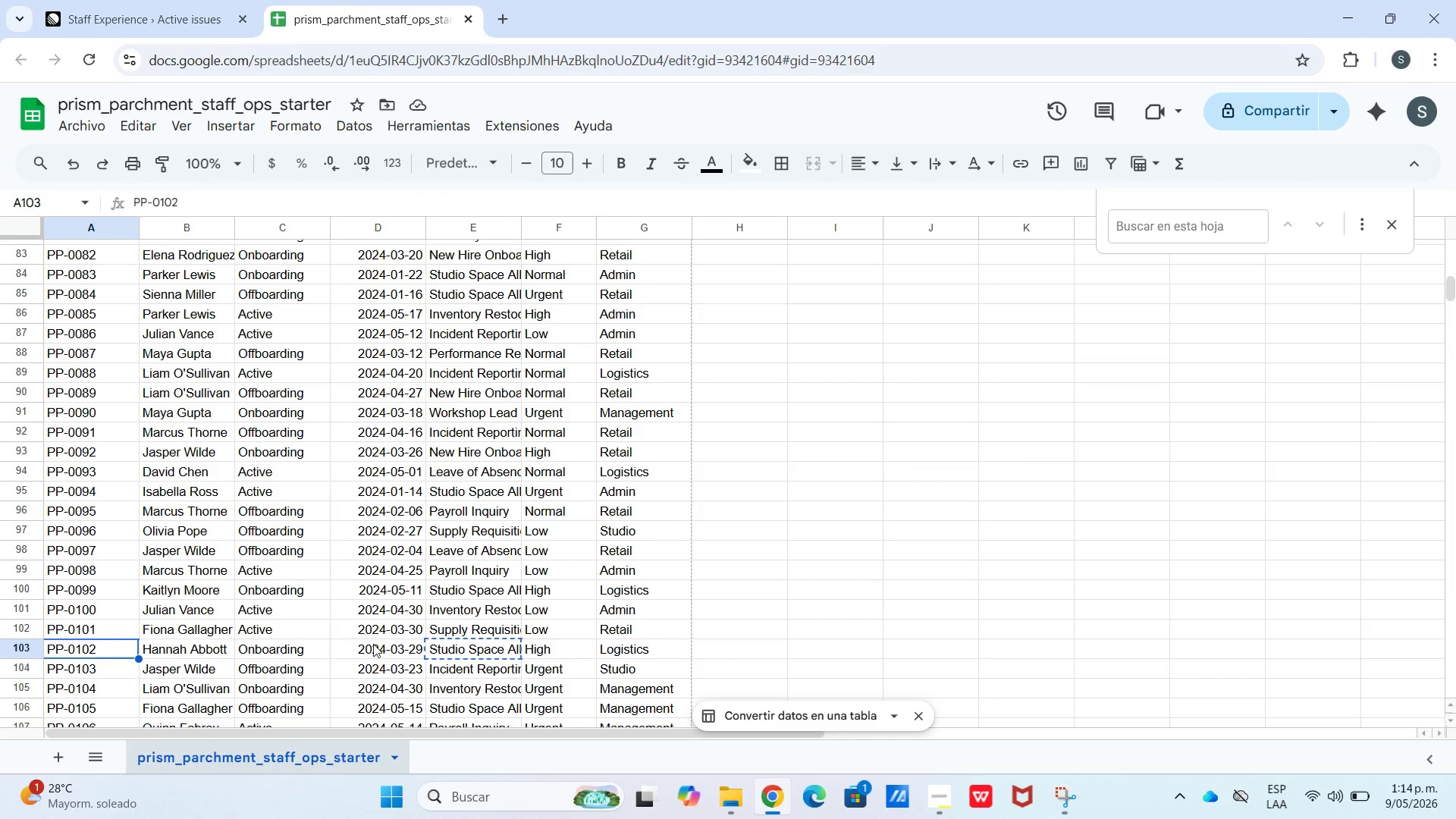 
left_click_drag(start_coordinate=[378, 645], to_coordinate=[116, 649])
 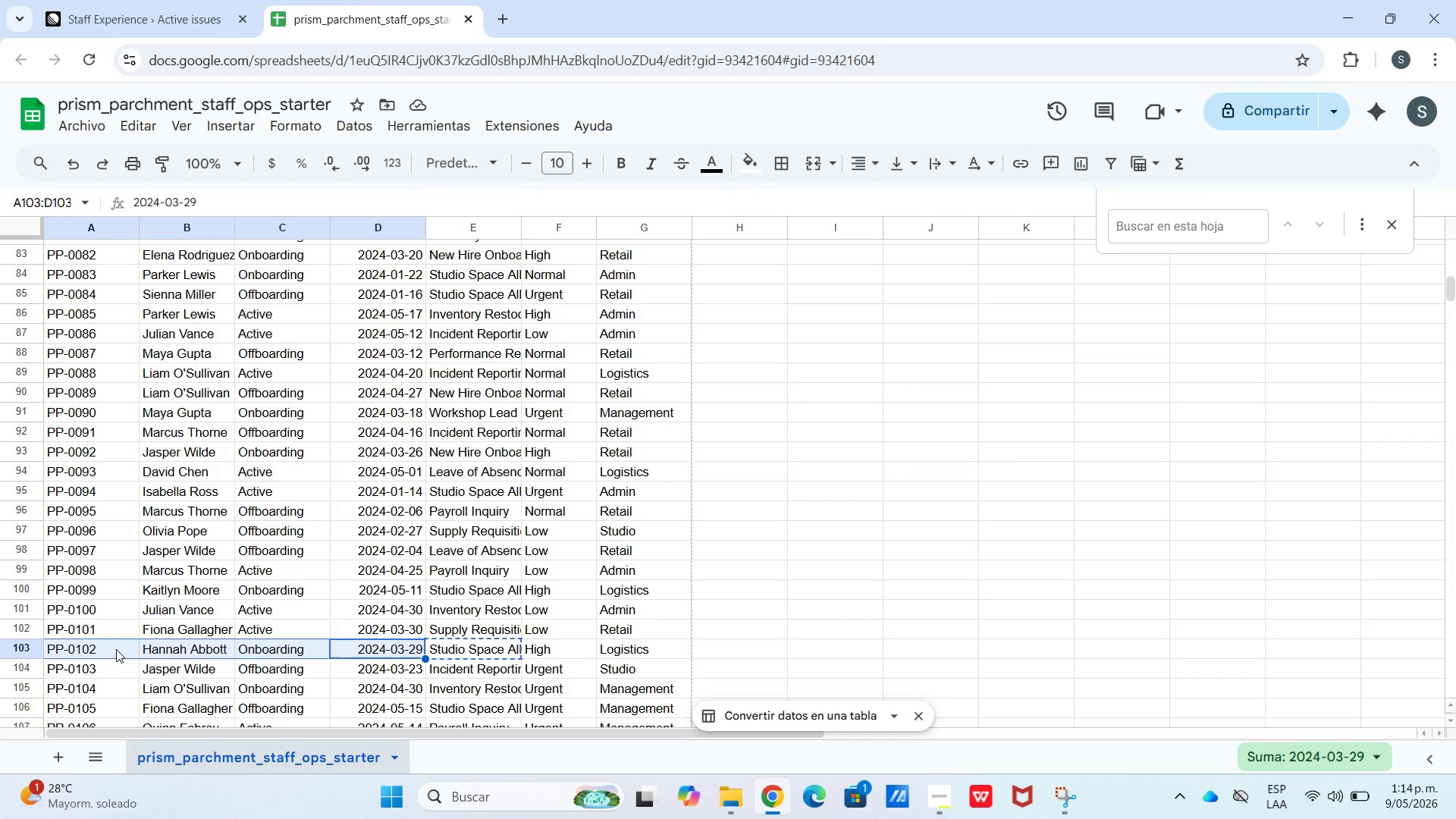 
key(Control+C)
 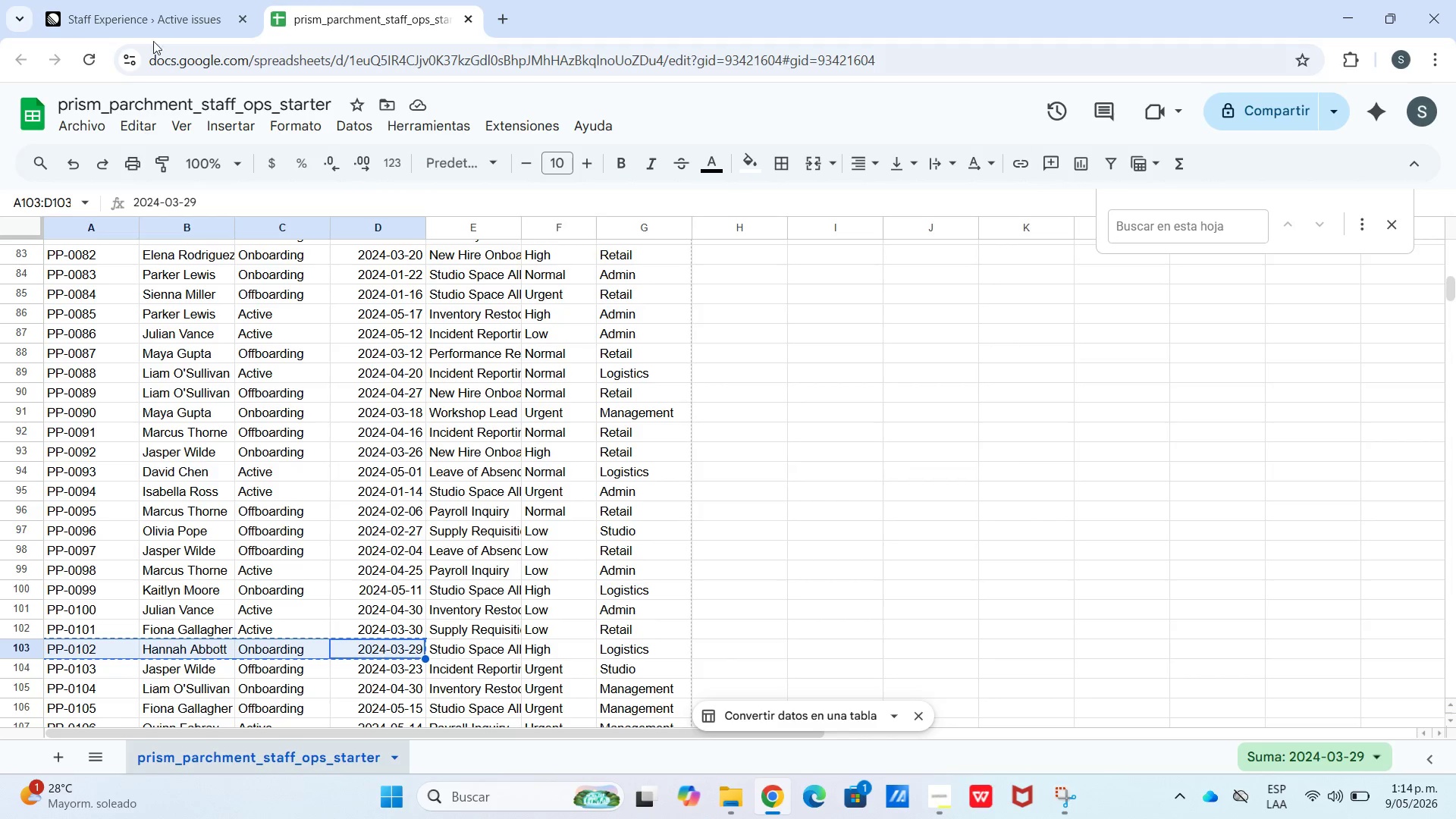 
left_click([162, 0])
 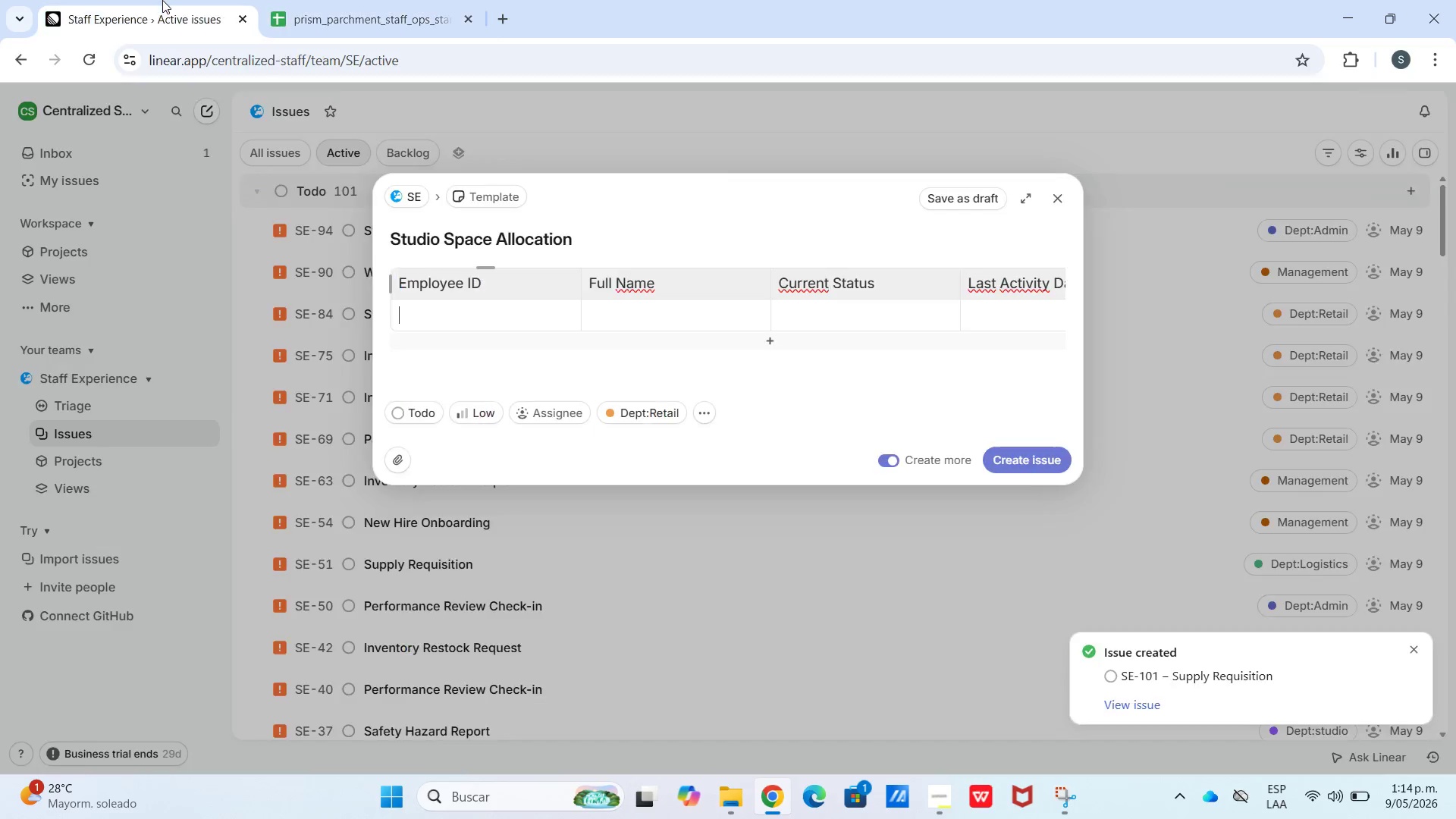 
key(Control+V)
 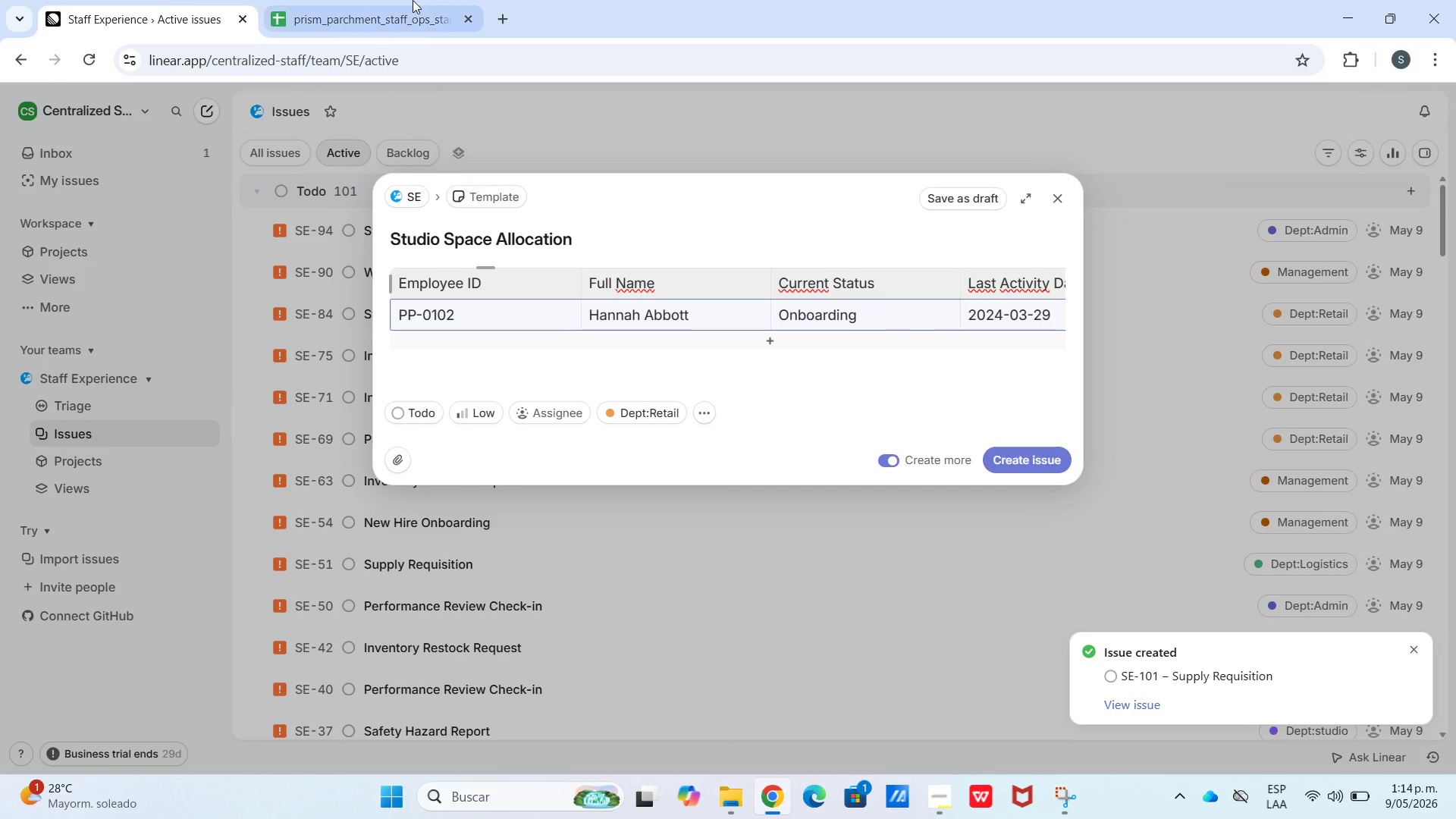 
left_click([413, 0])
 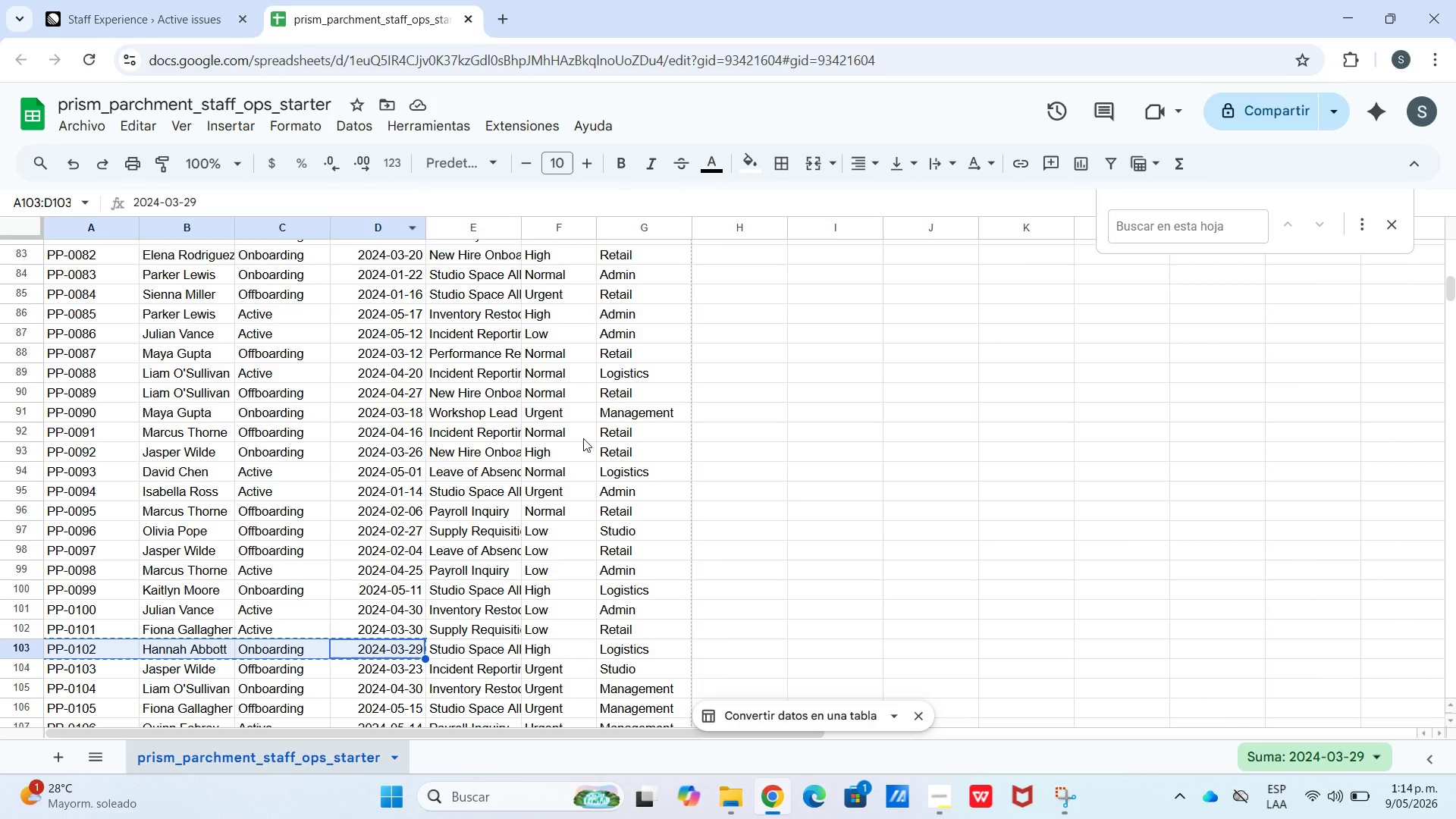 
left_click([220, 0])
 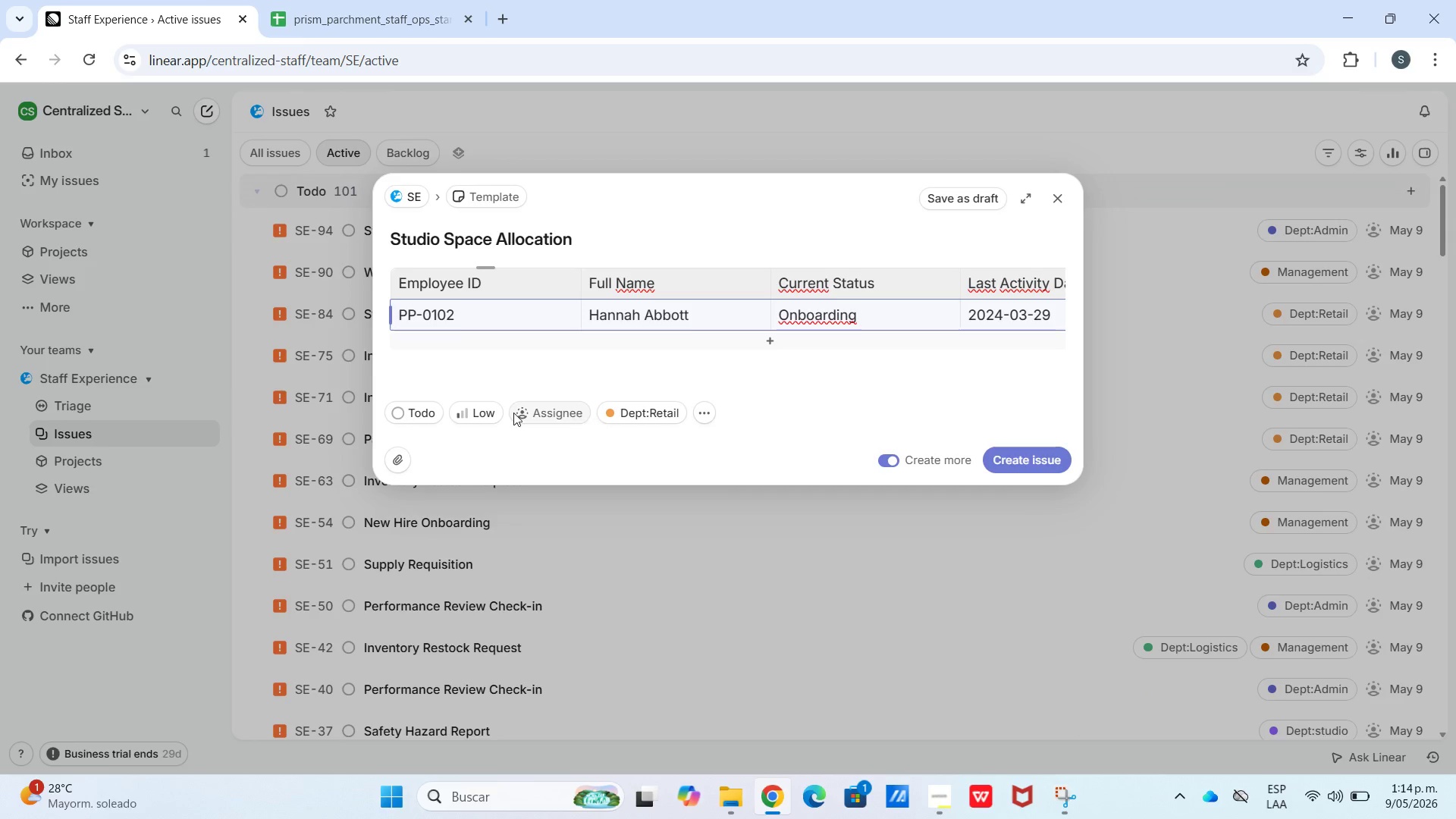 
left_click_drag(start_coordinate=[510, 413], to_coordinate=[507, 413])
 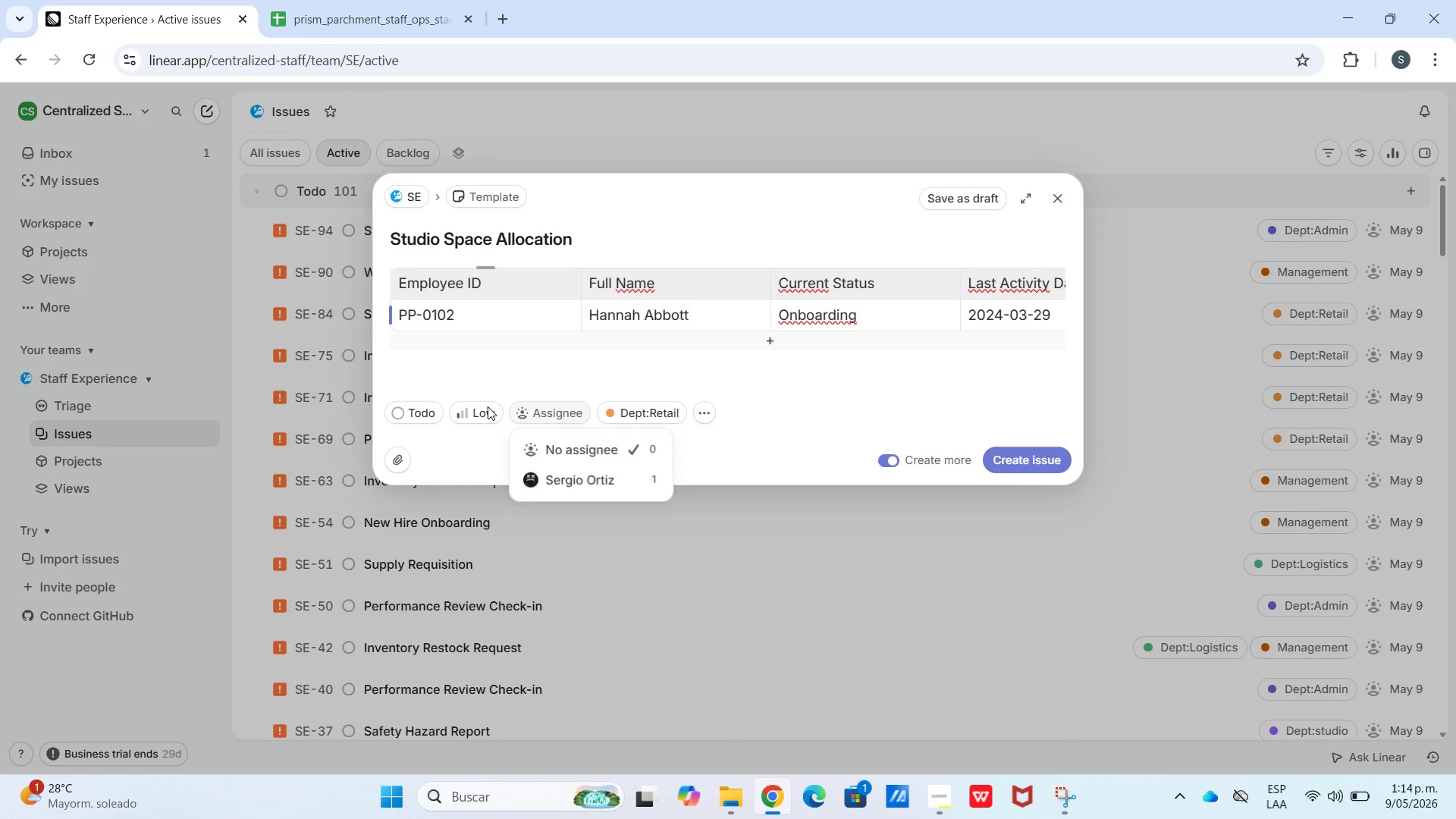 
double_click([488, 406])
 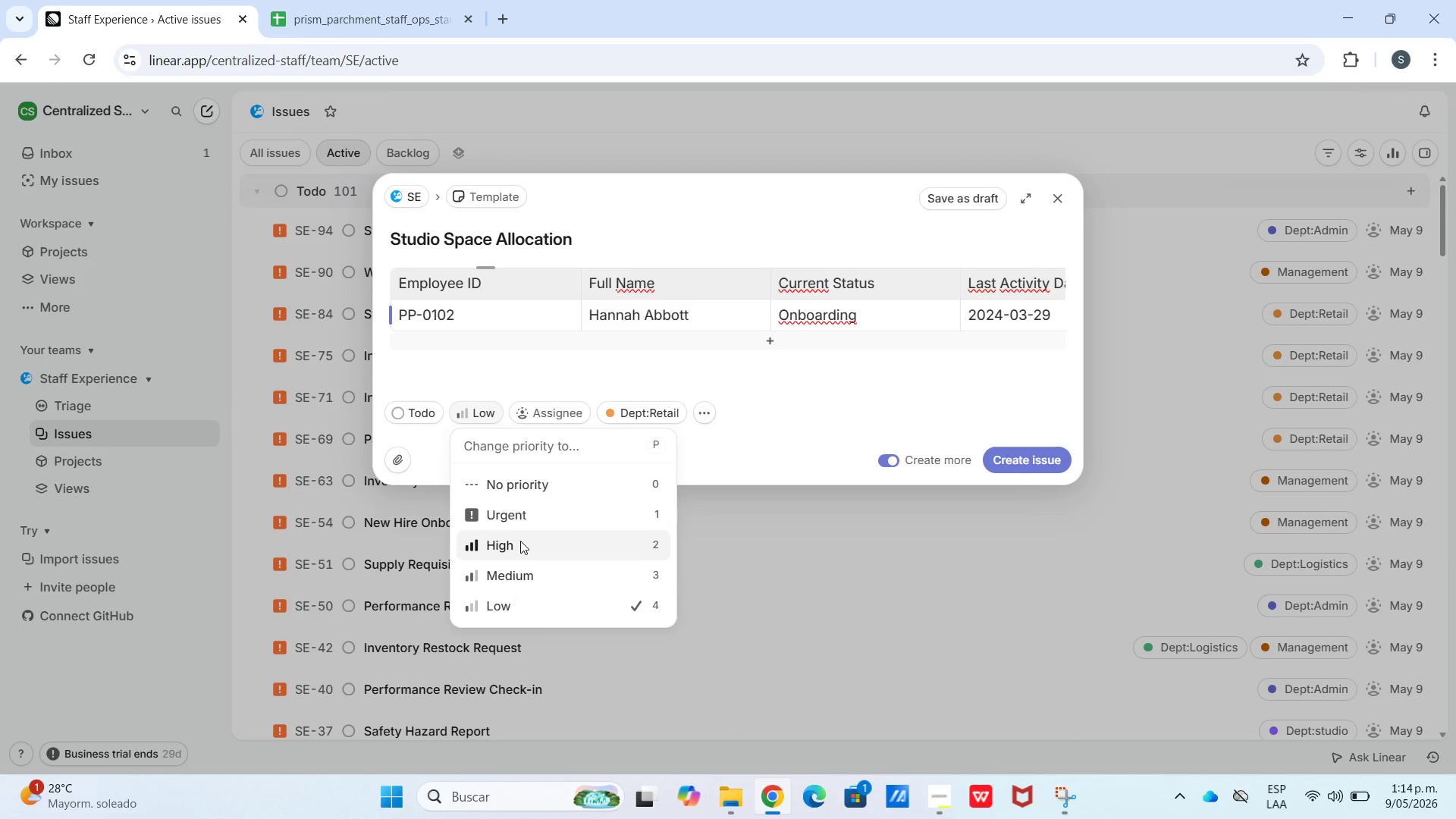 
double_click([657, 398])
 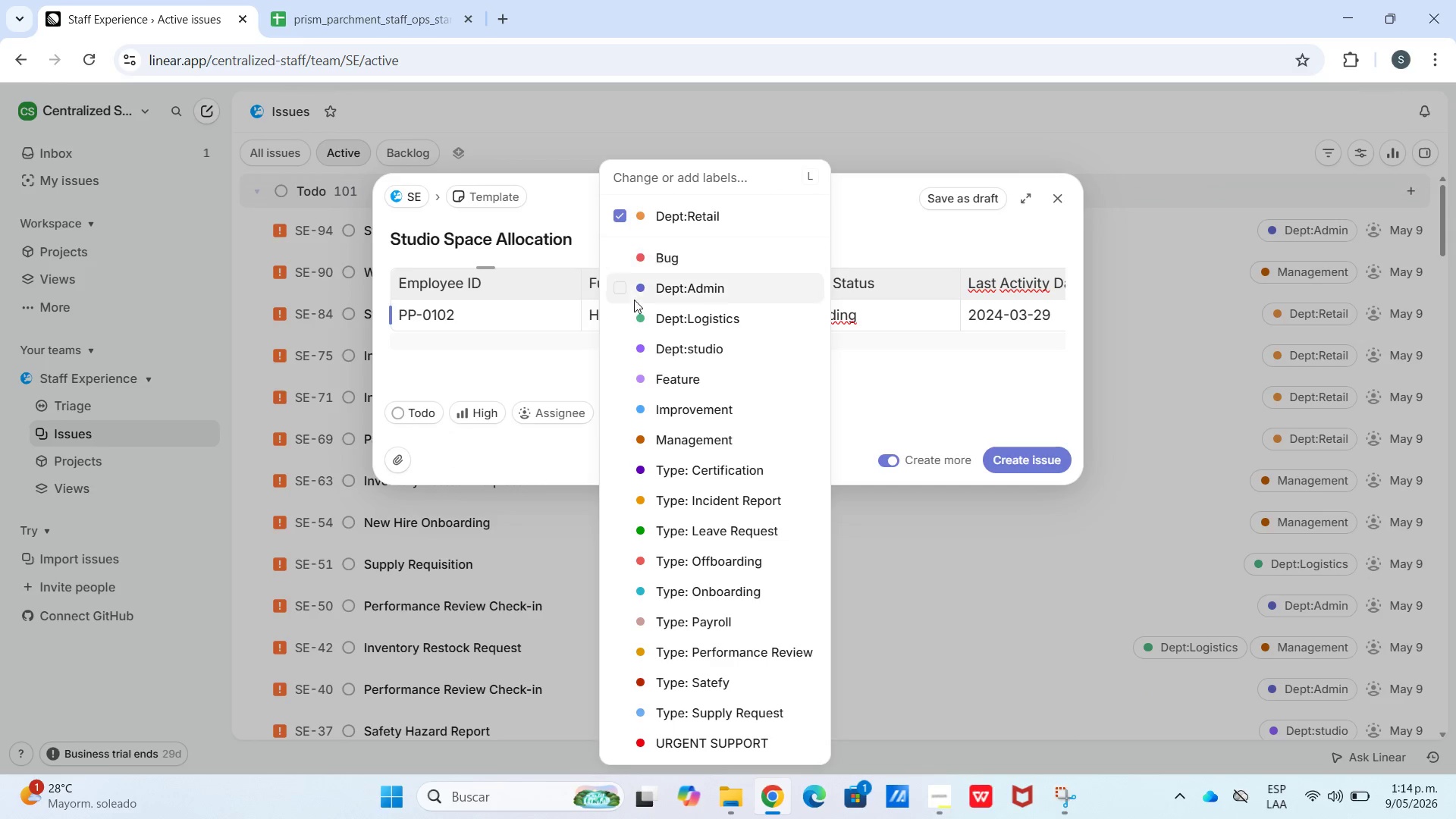 
left_click([630, 314])
 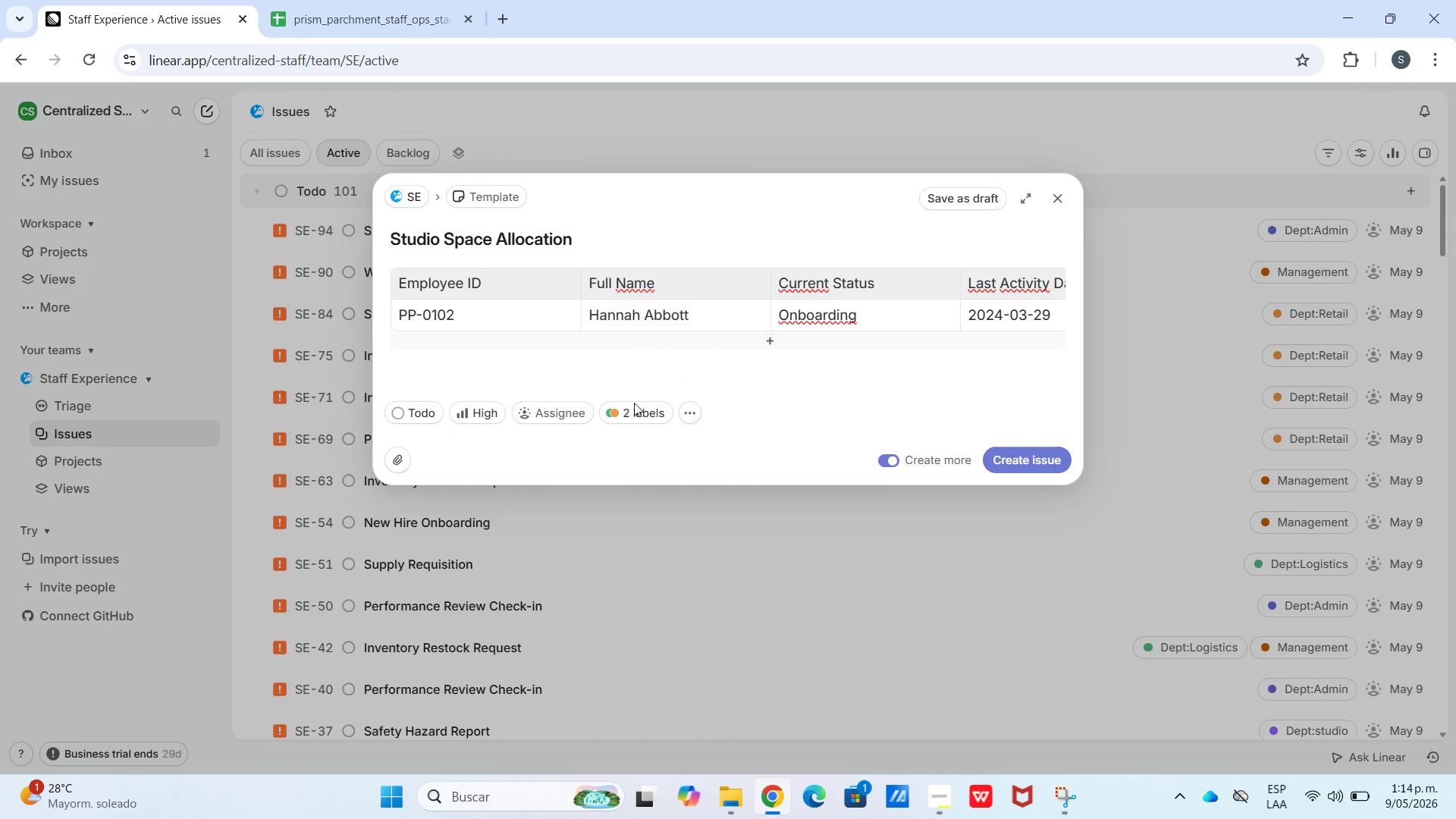 
left_click([629, 412])
 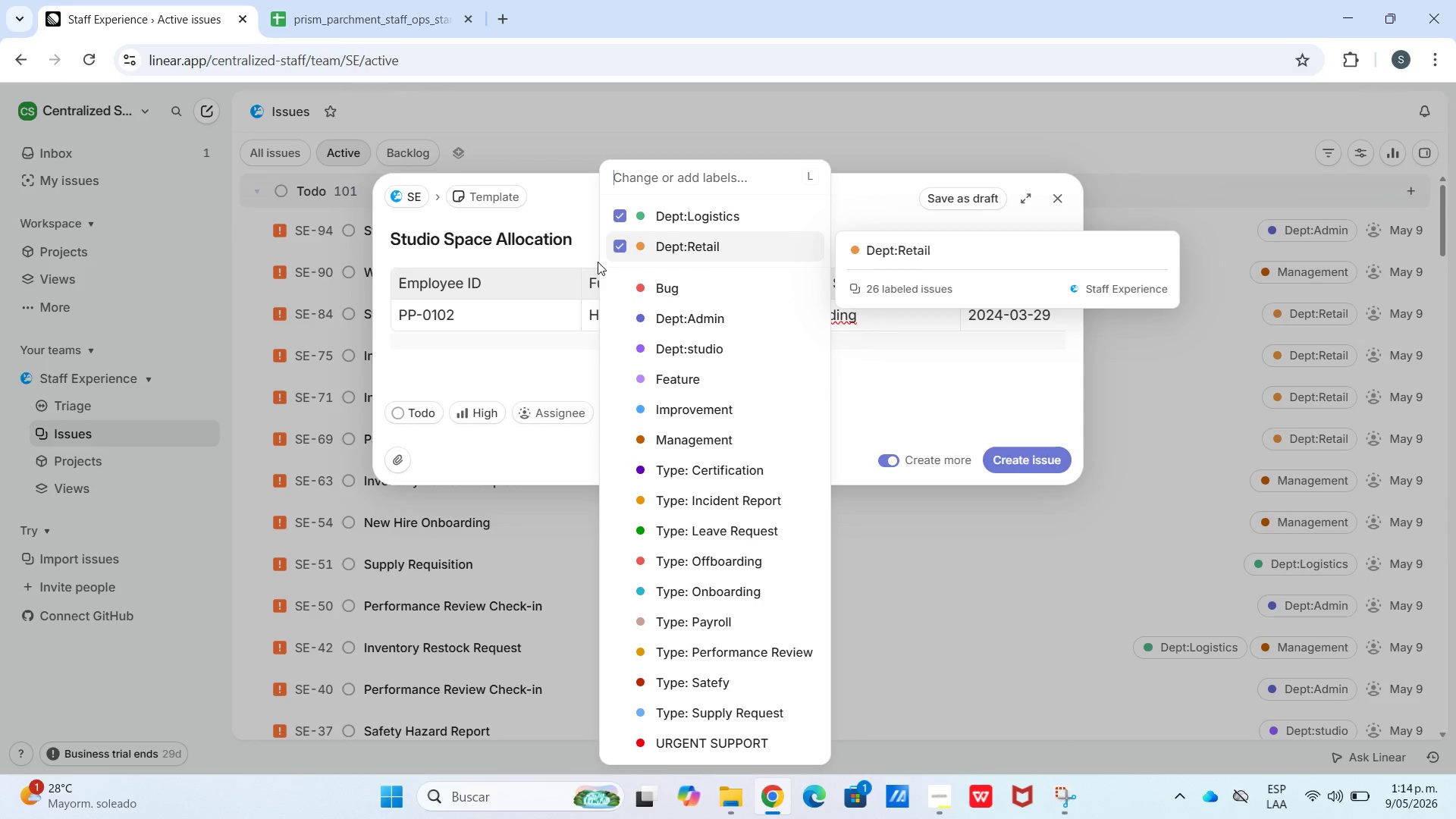 
left_click([615, 246])
 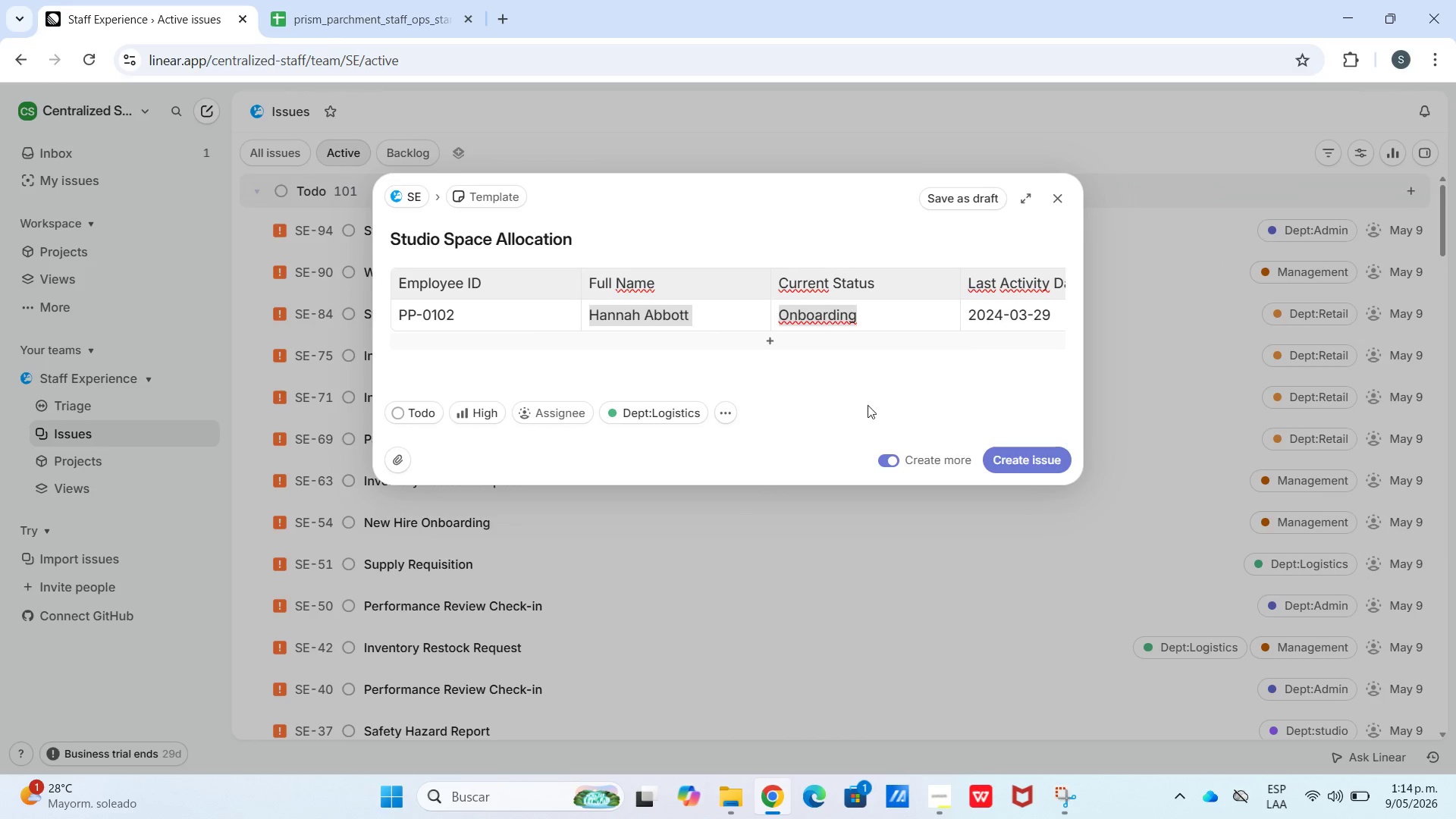 
left_click([1040, 454])
 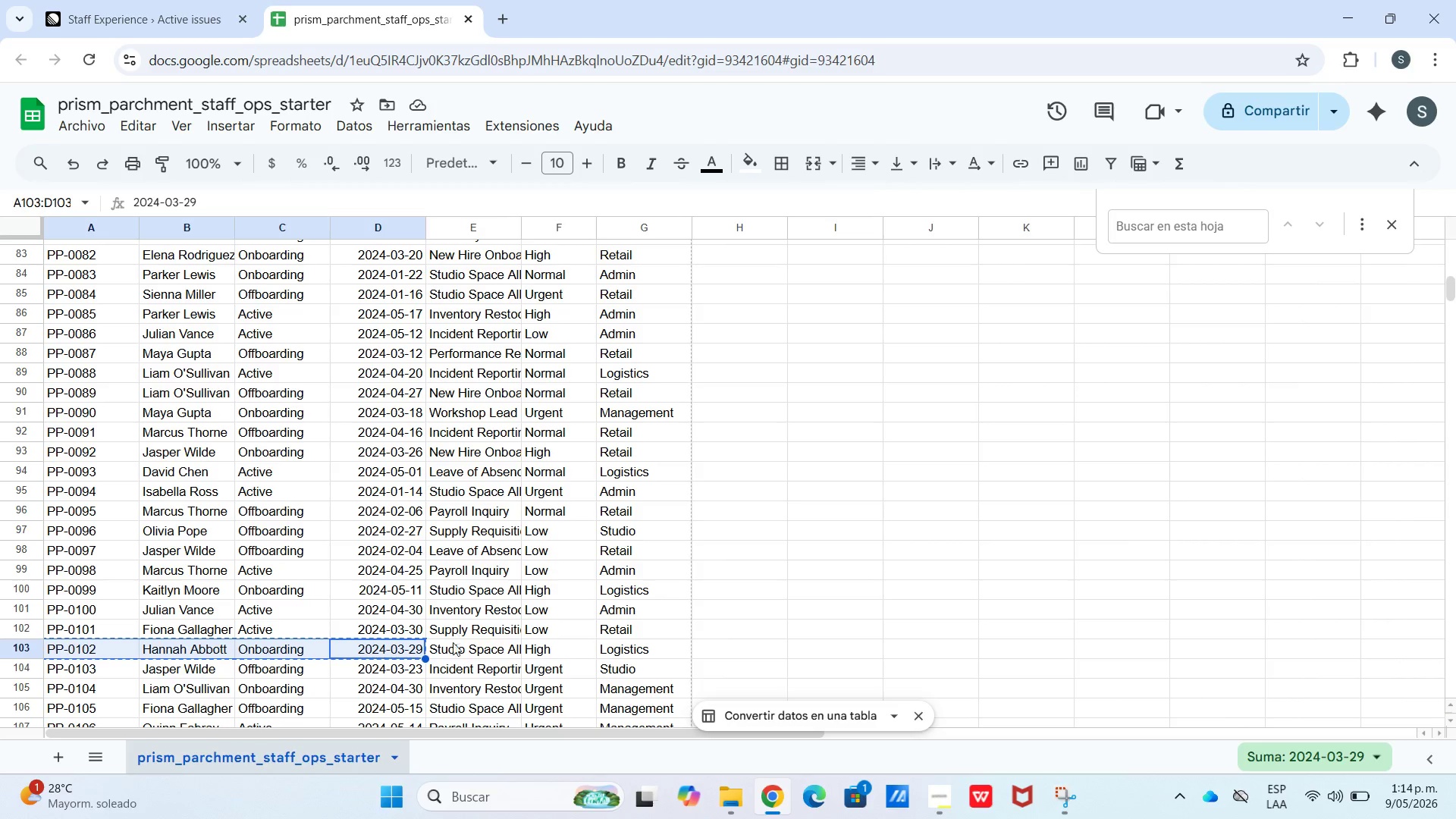 
left_click([463, 671])
 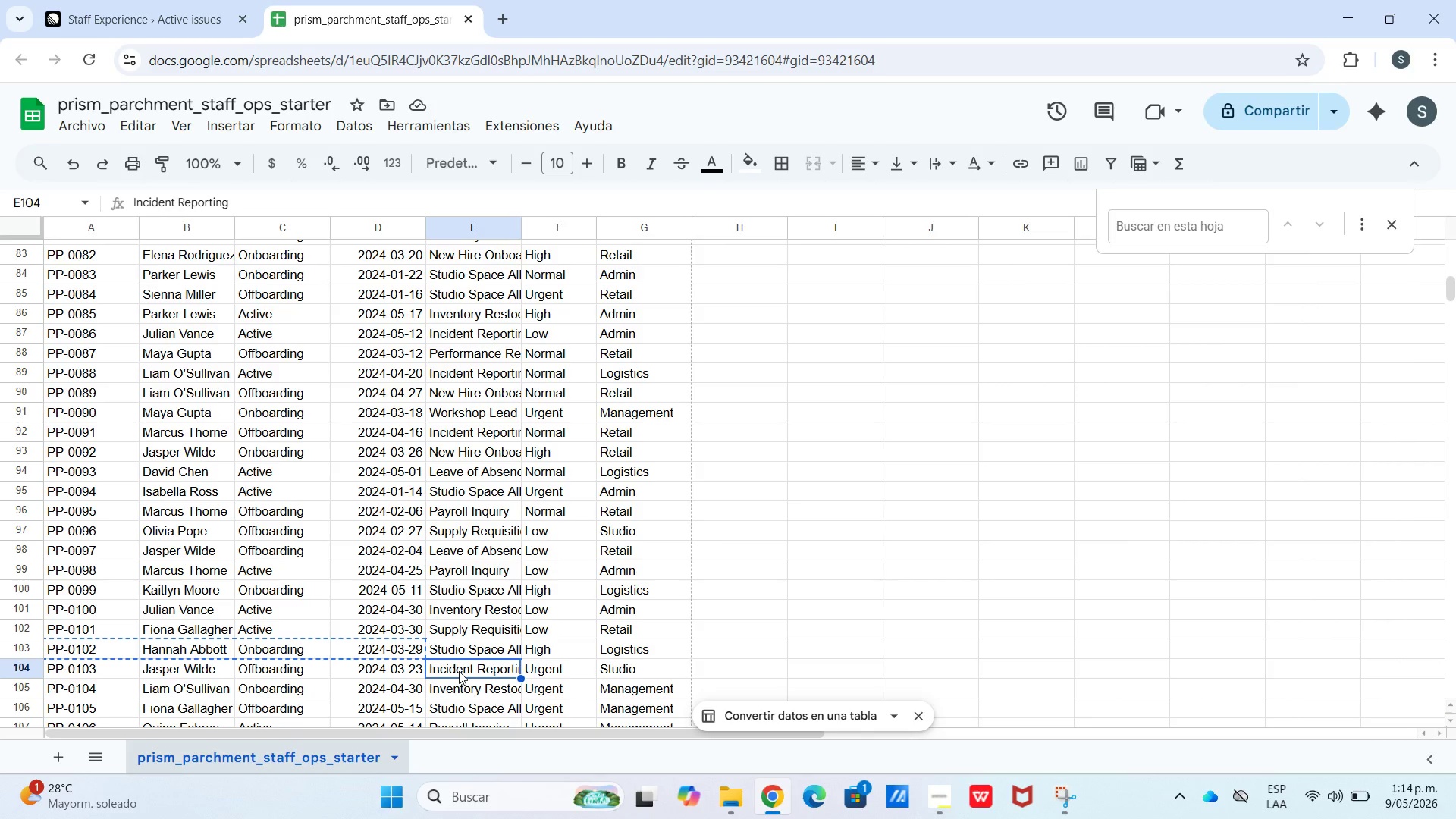 
key(Control+C)
 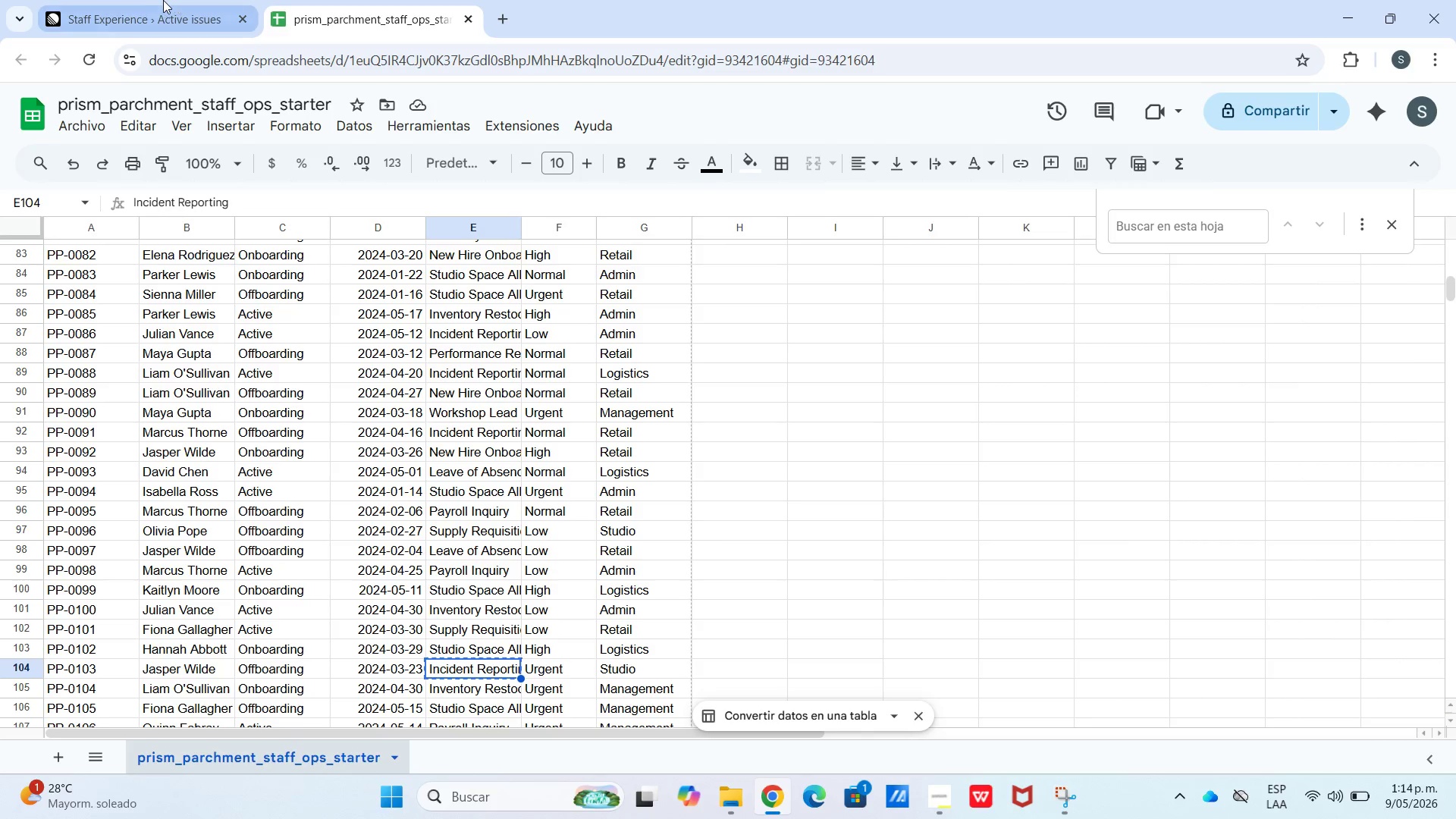 
left_click([165, 1])
 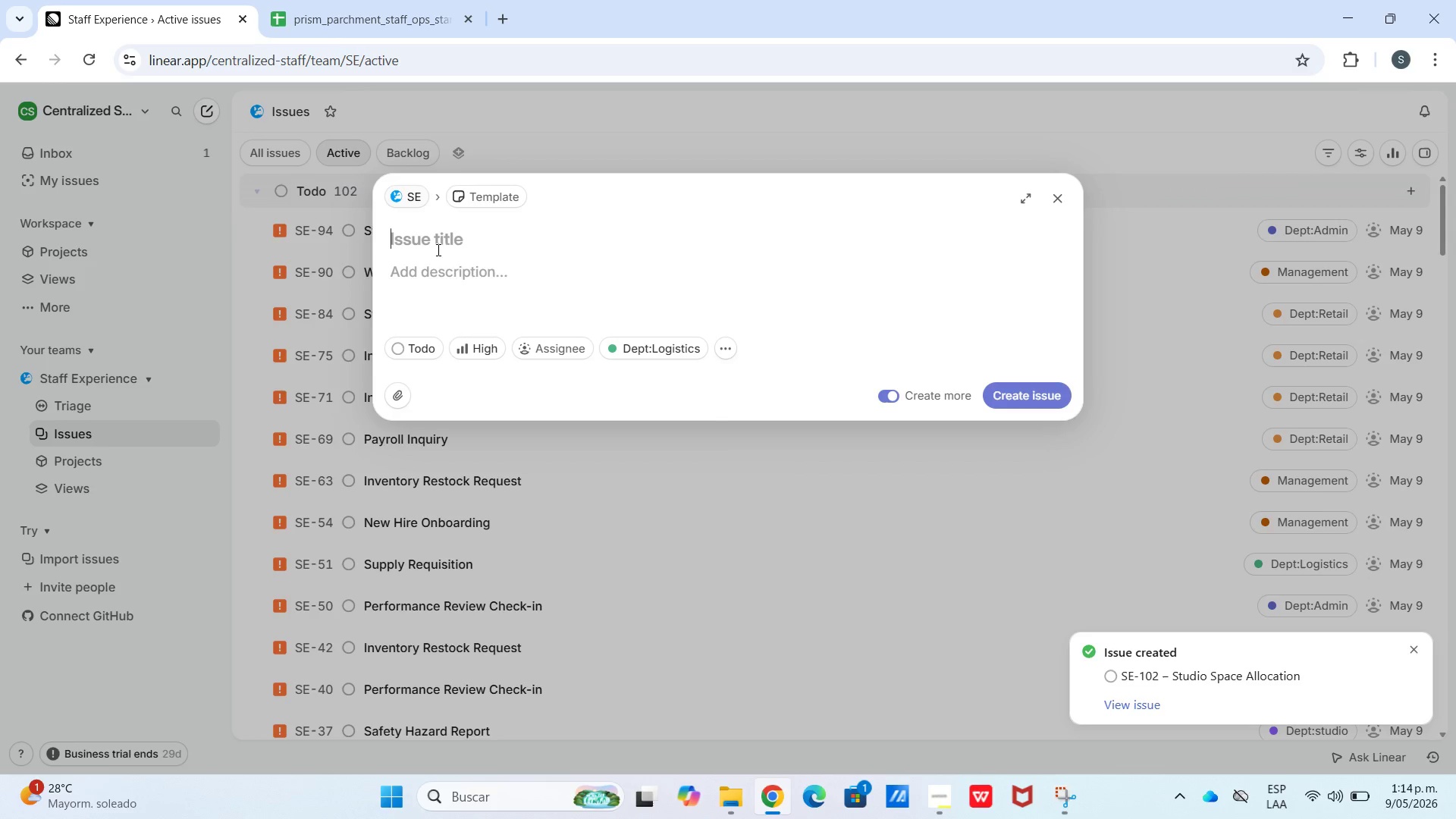 
key(Control+V)
 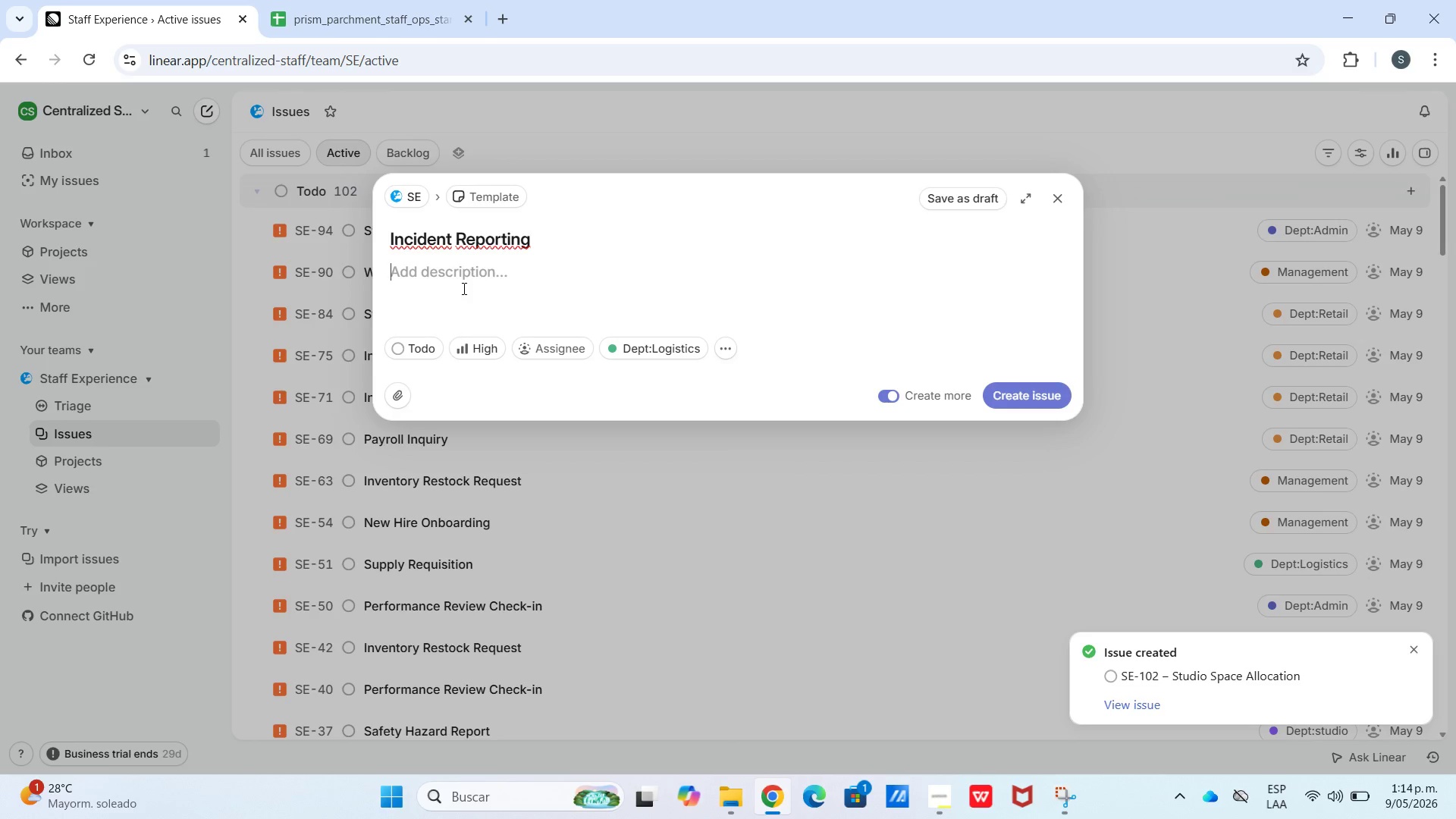 
left_click([463, 288])
 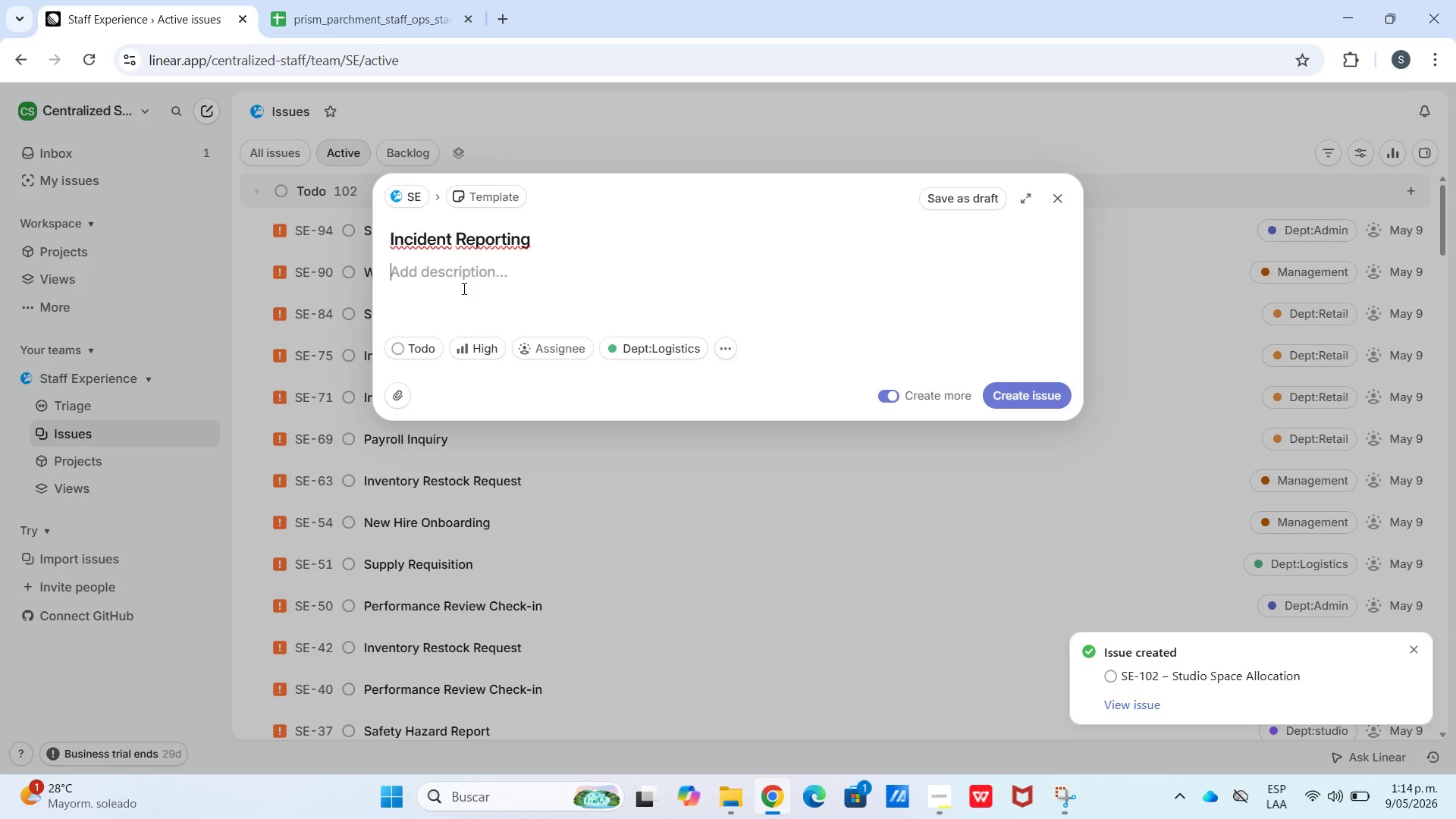 
key(Meta+MetaLeft)
 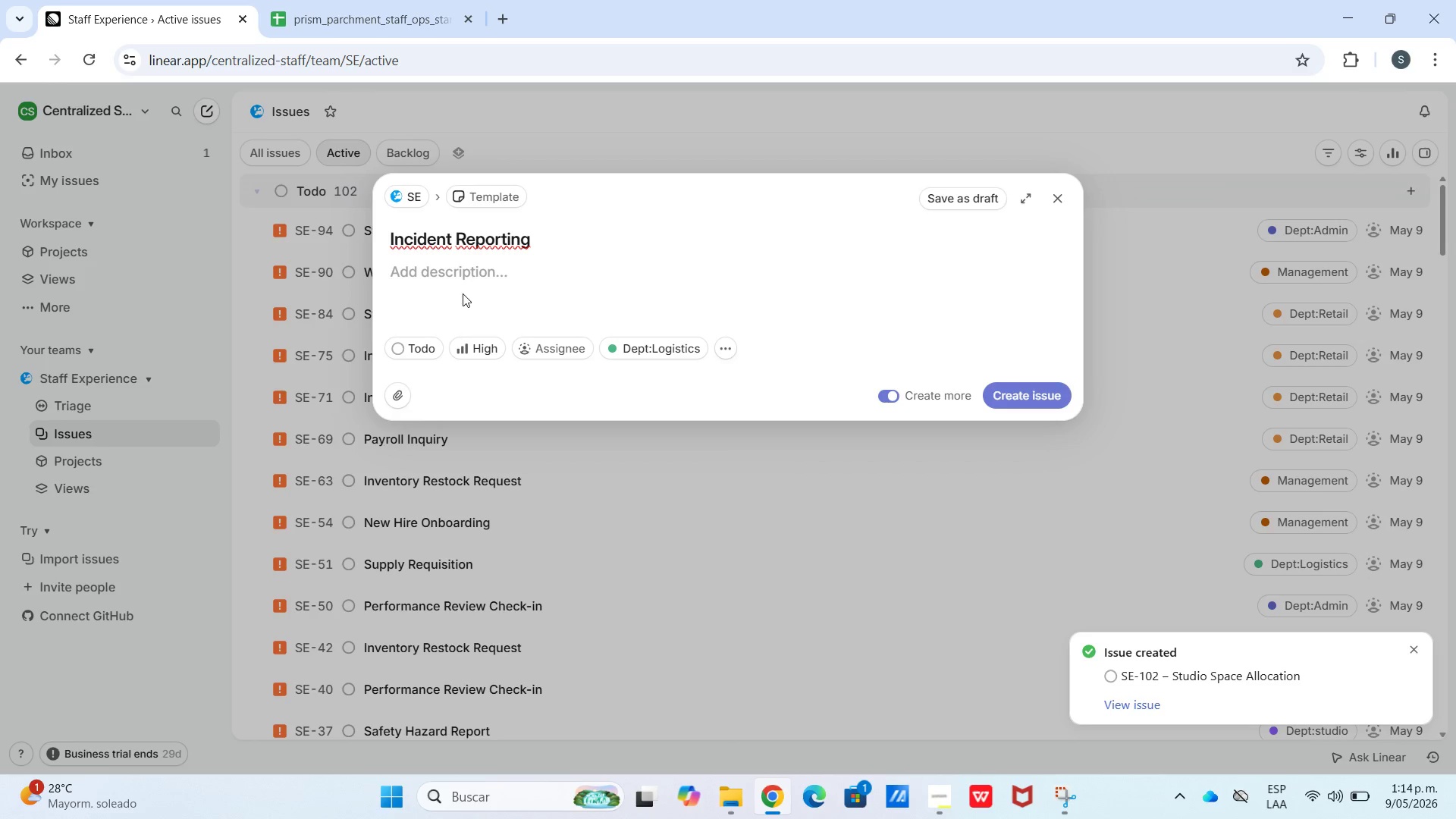 
key(Meta+V)
 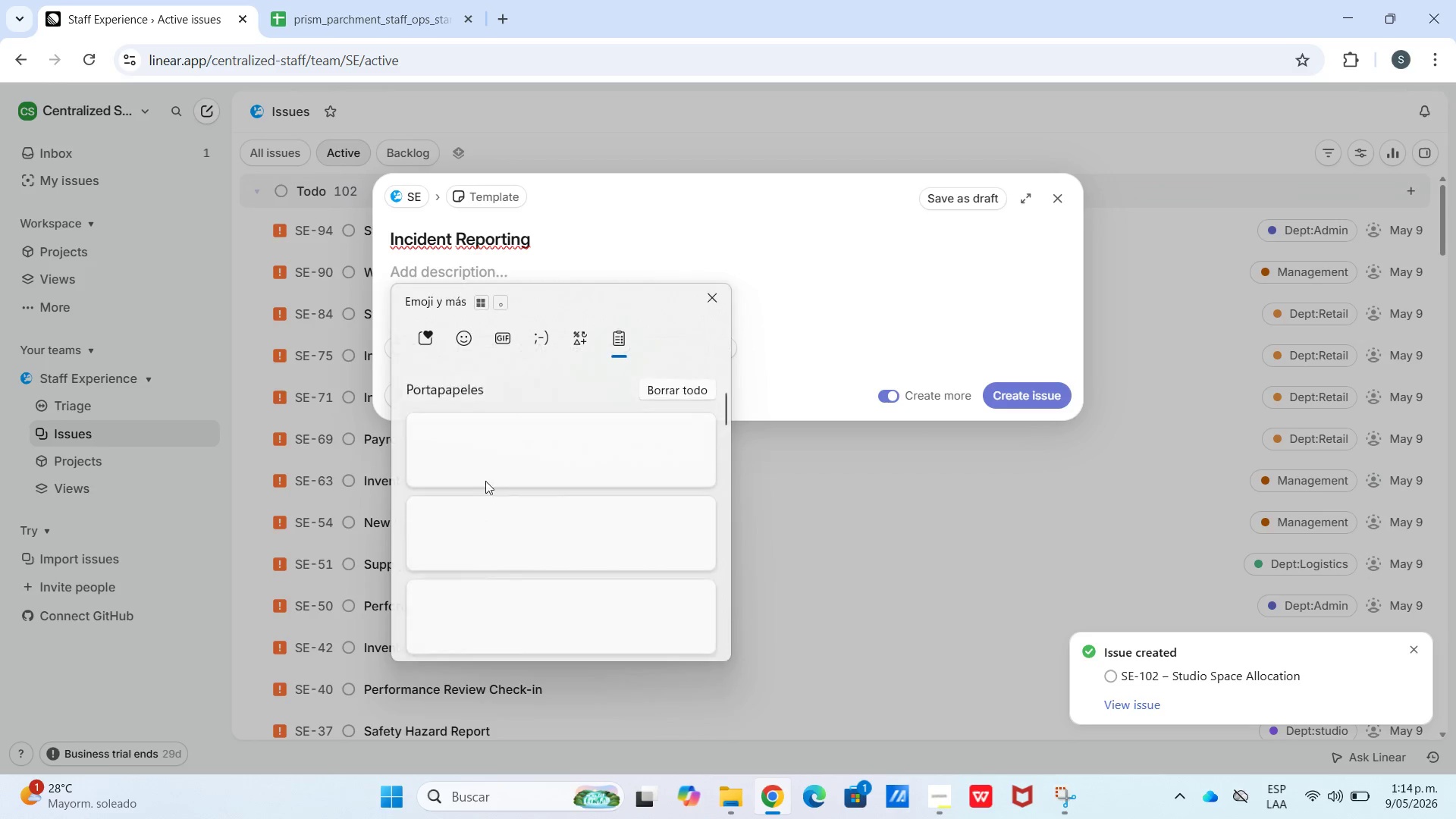 
scroll: coordinate [488, 504], scroll_direction: down, amount: 55.0
 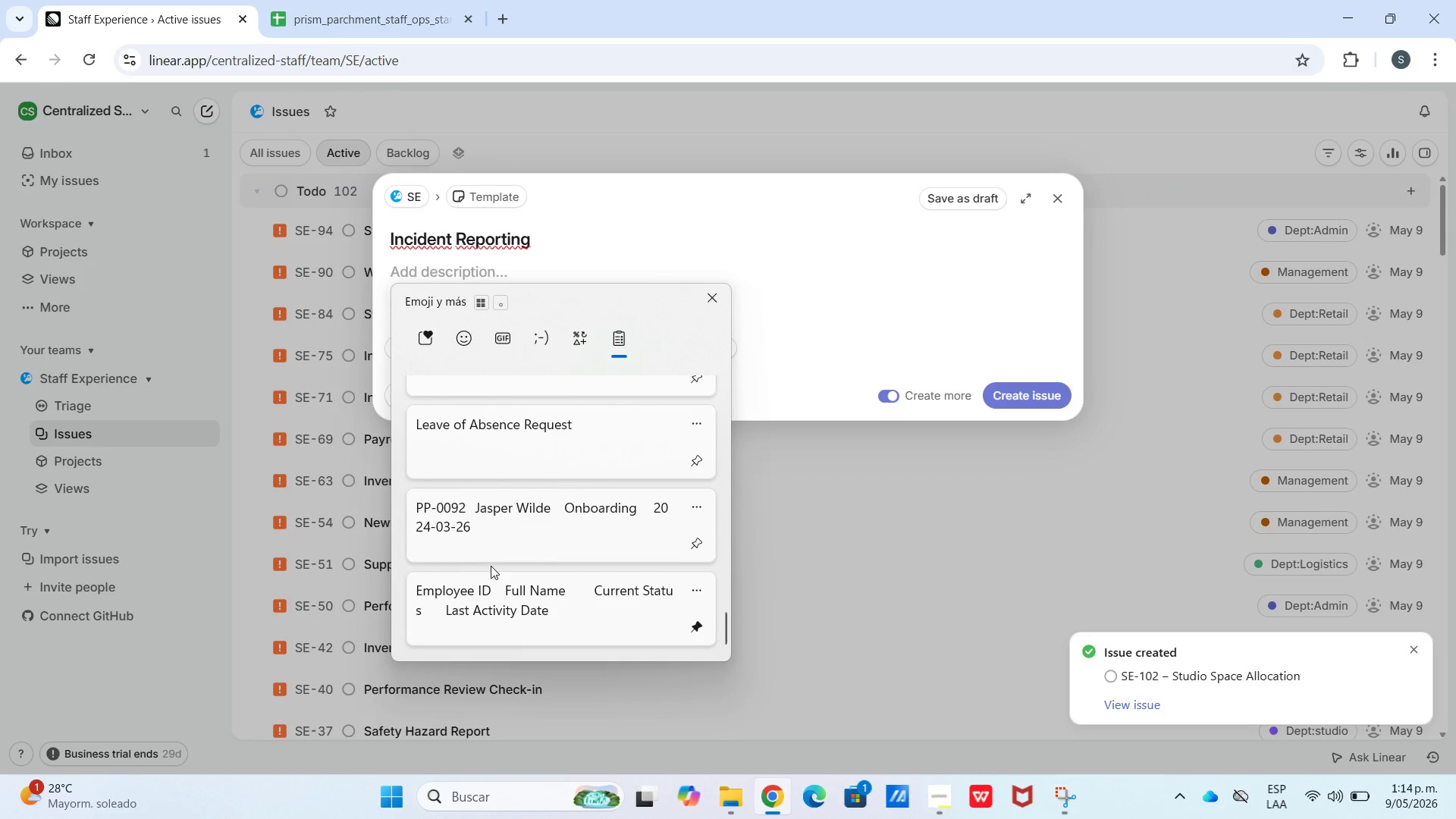 
left_click([494, 576])
 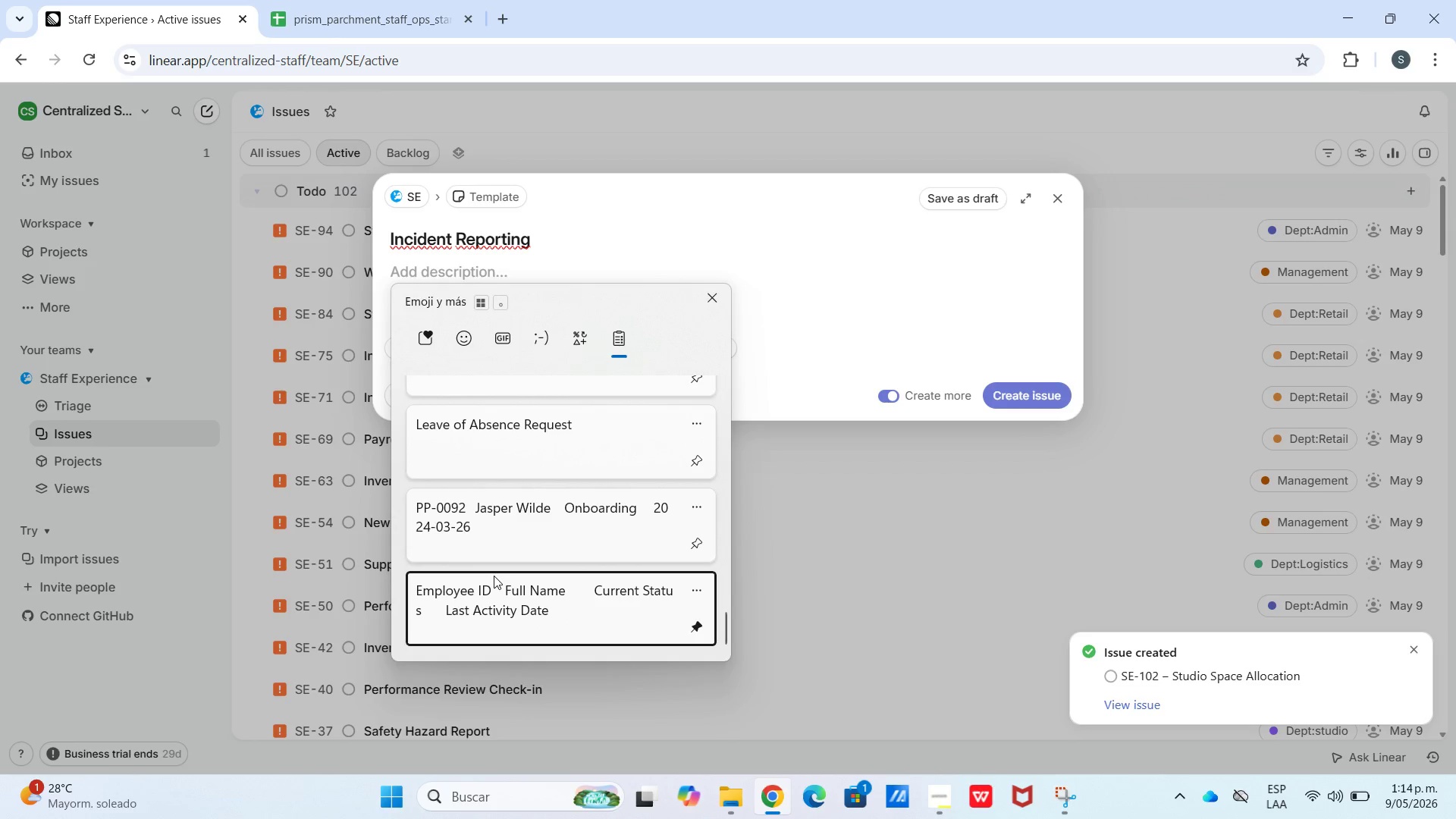 
key(Control+ControlLeft)
 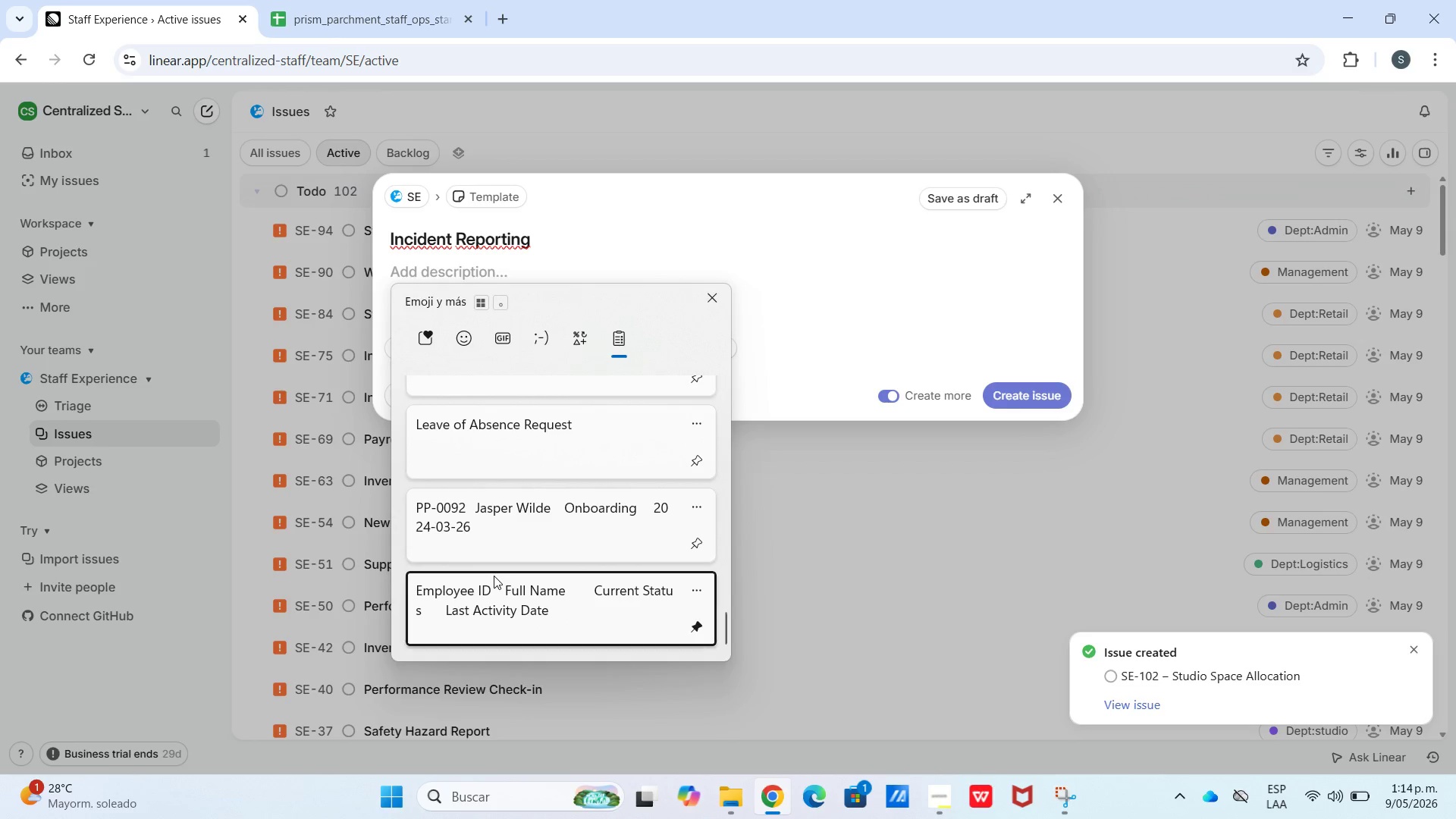 
hold_key(key=V, duration=7.7)
 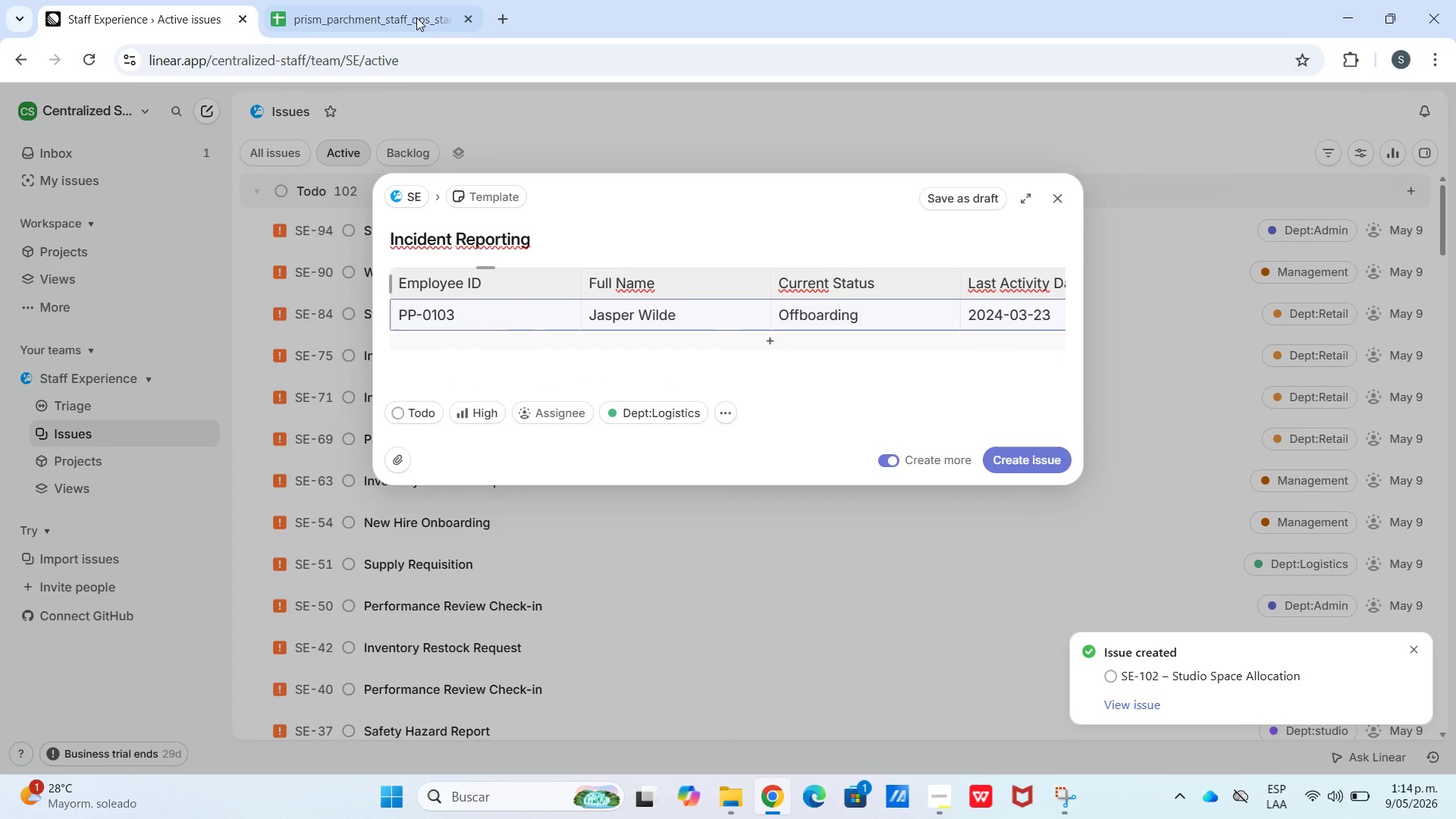 
double_click([440, 3])
 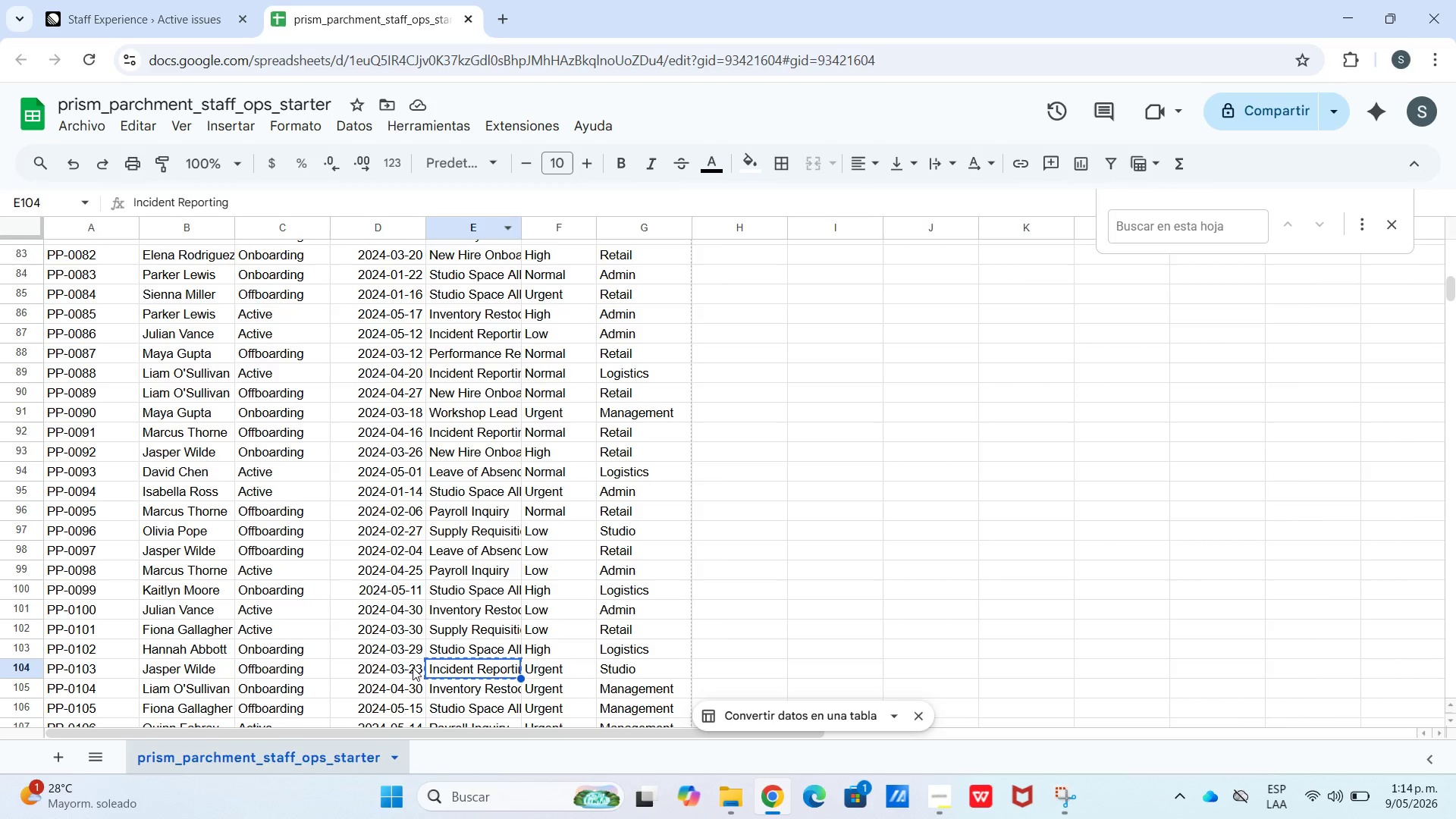 
left_click_drag(start_coordinate=[409, 666], to_coordinate=[71, 686])
 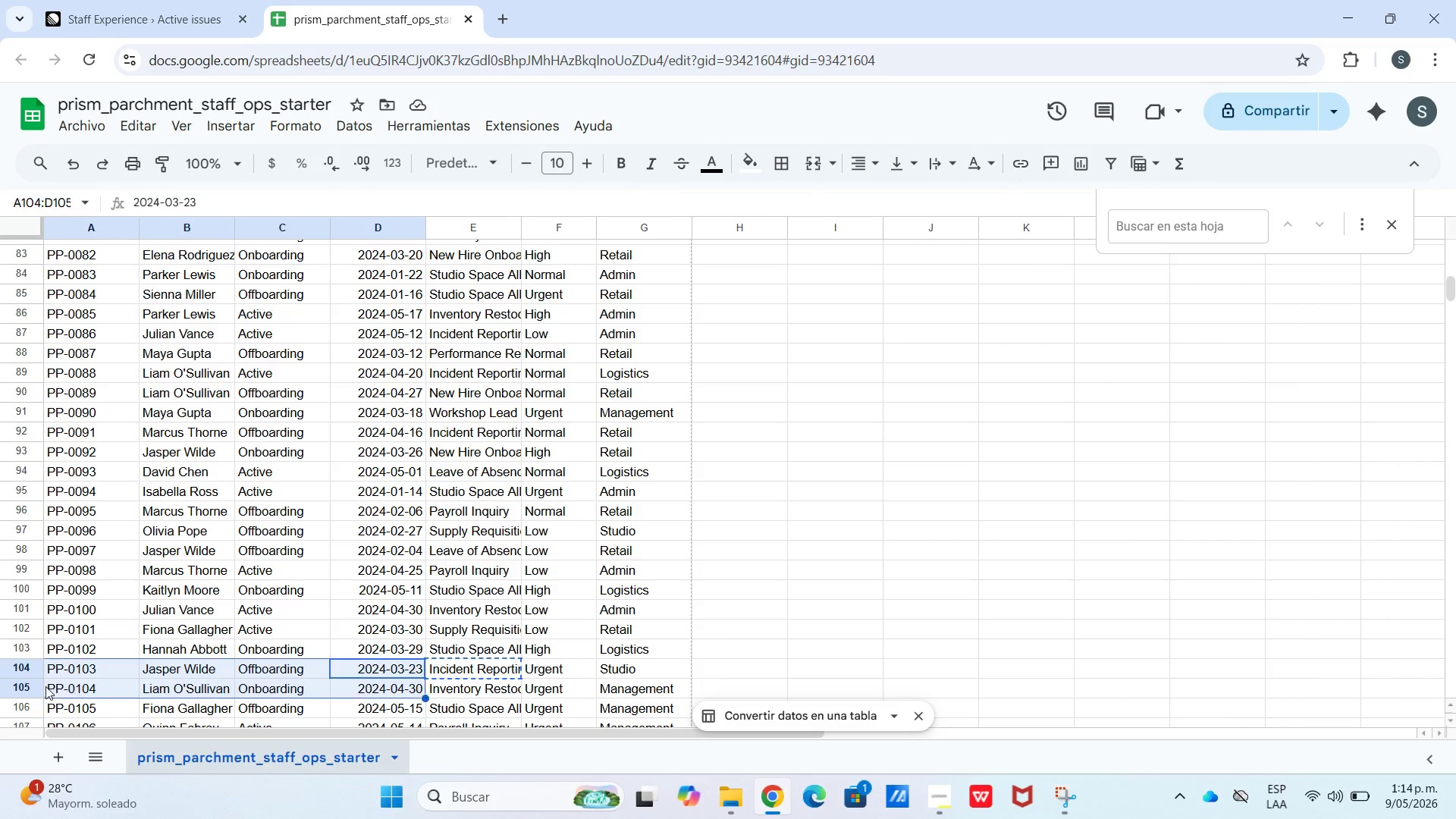 
left_click_drag(start_coordinate=[48, 686], to_coordinate=[41, 673])
 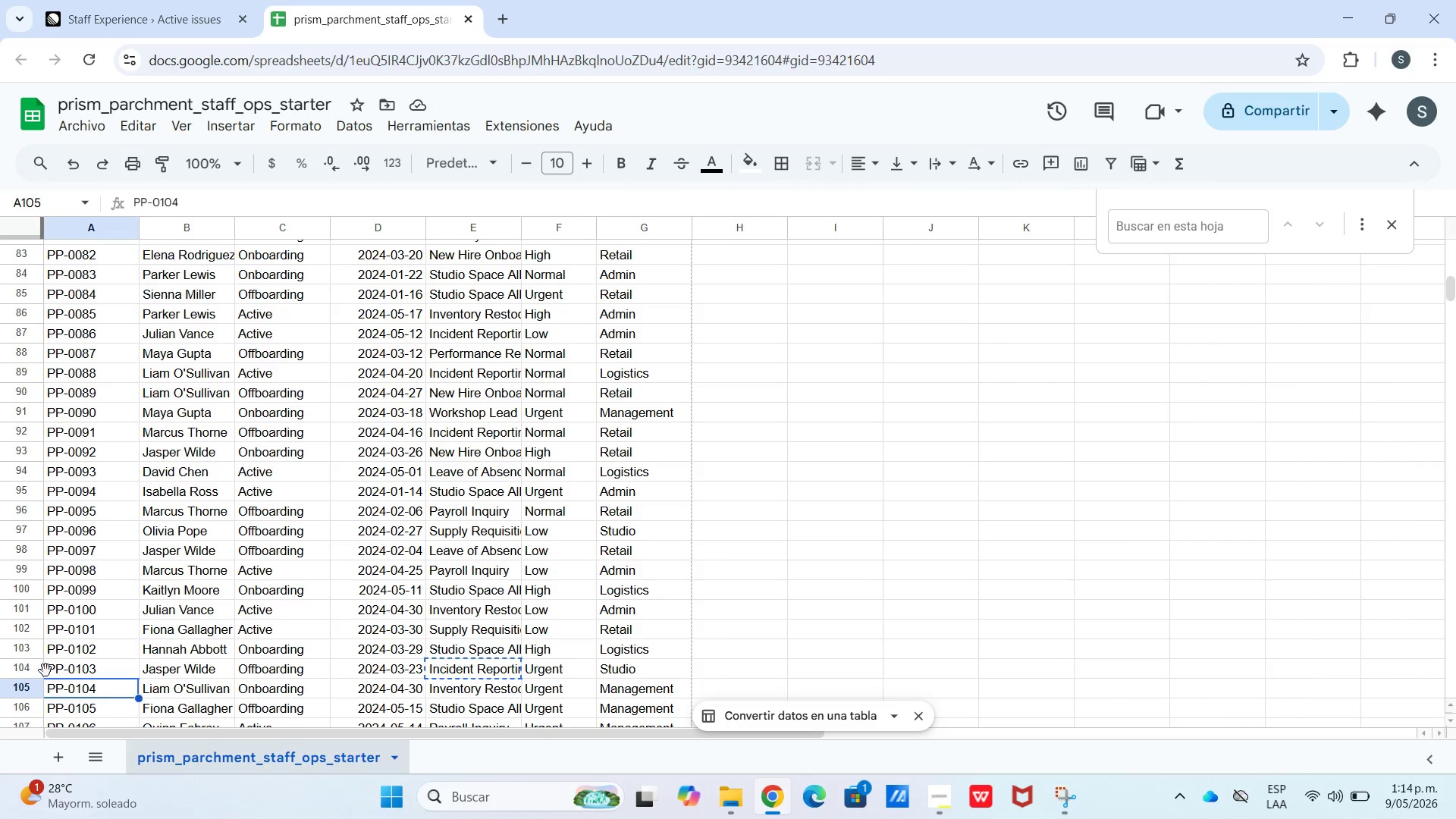 
left_click_drag(start_coordinate=[43, 672], to_coordinate=[85, 664])
 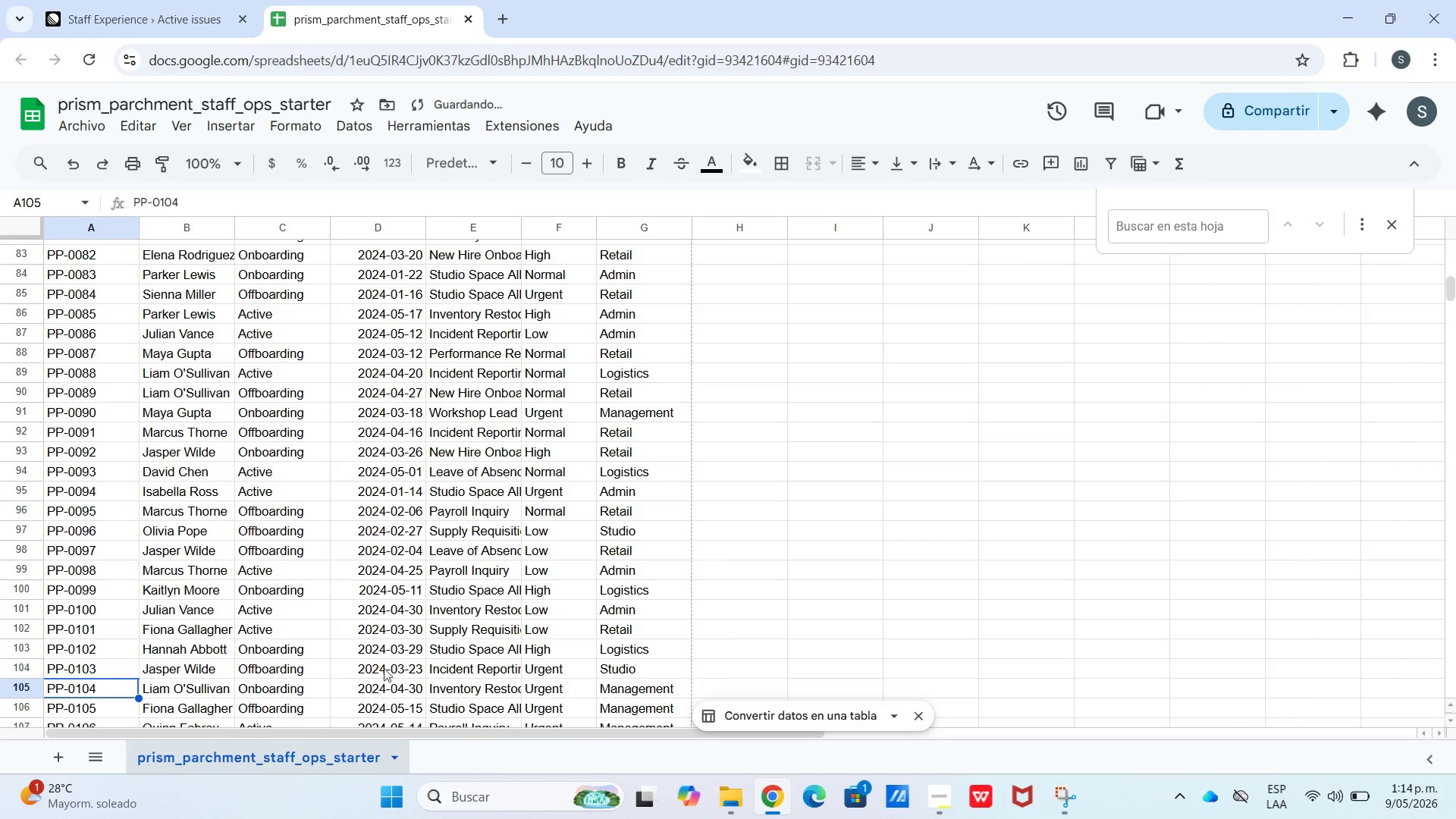 
left_click_drag(start_coordinate=[388, 668], to_coordinate=[83, 675])
 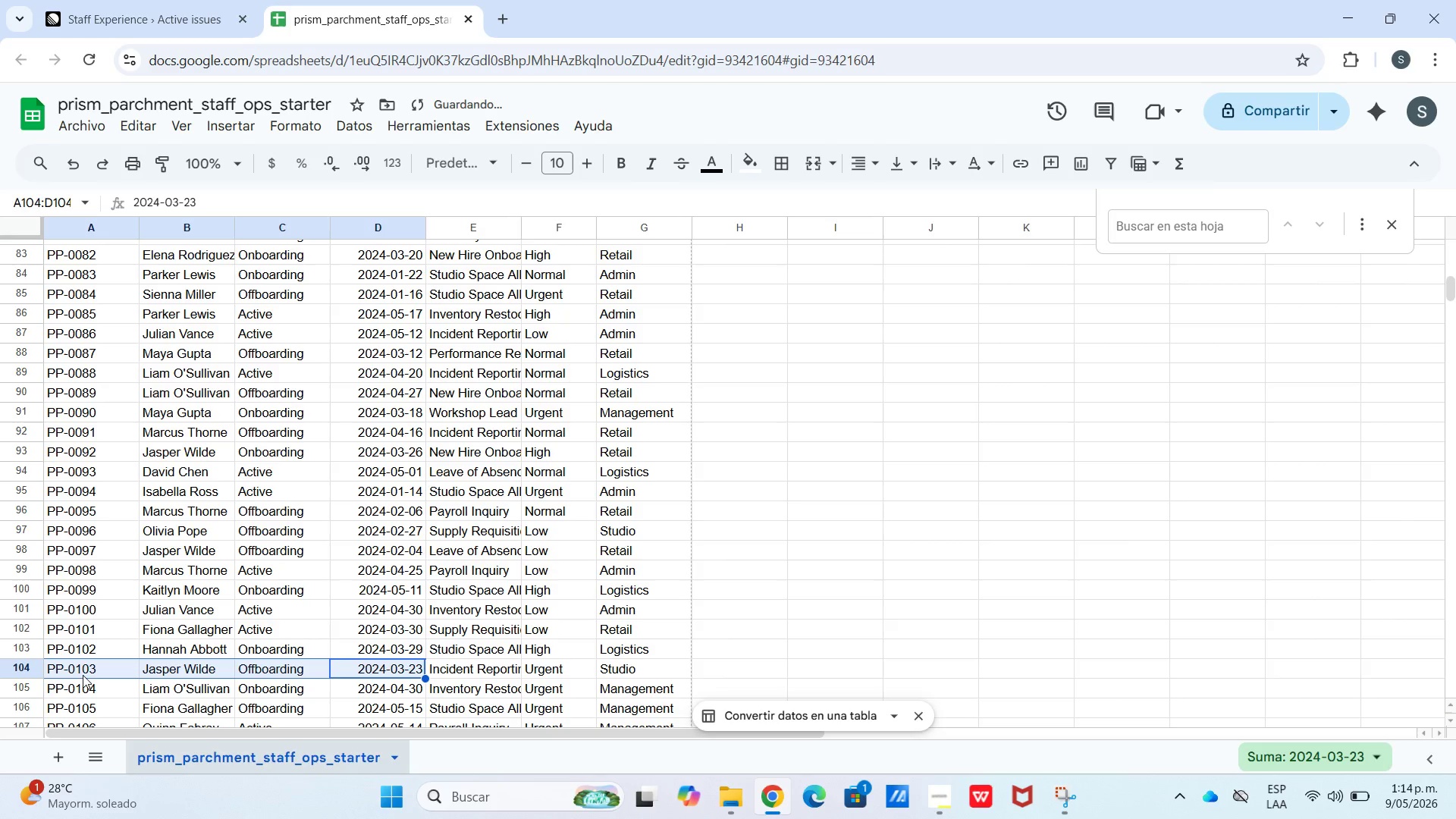 
key(Control+C)
 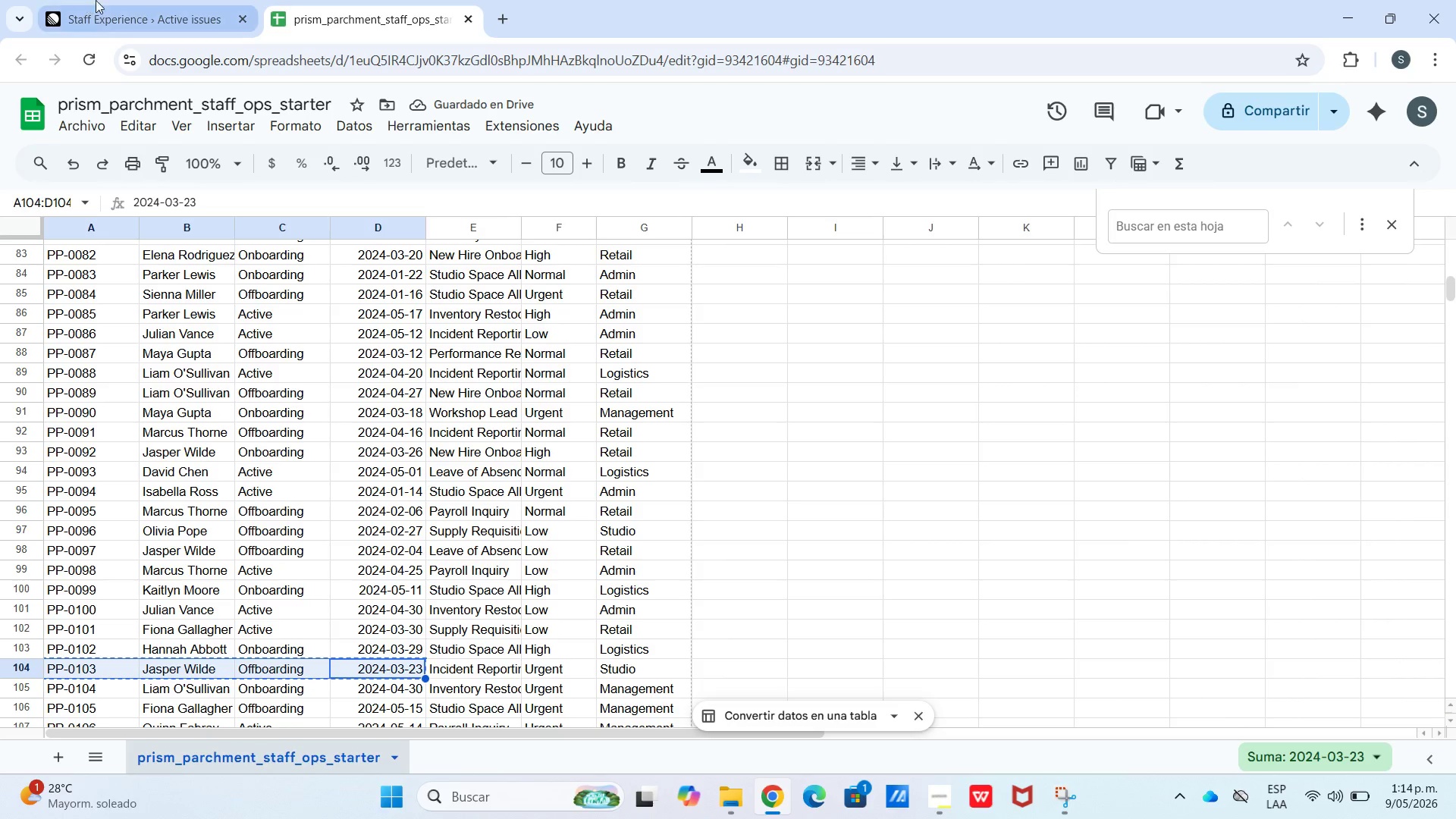 
left_click([139, 0])
 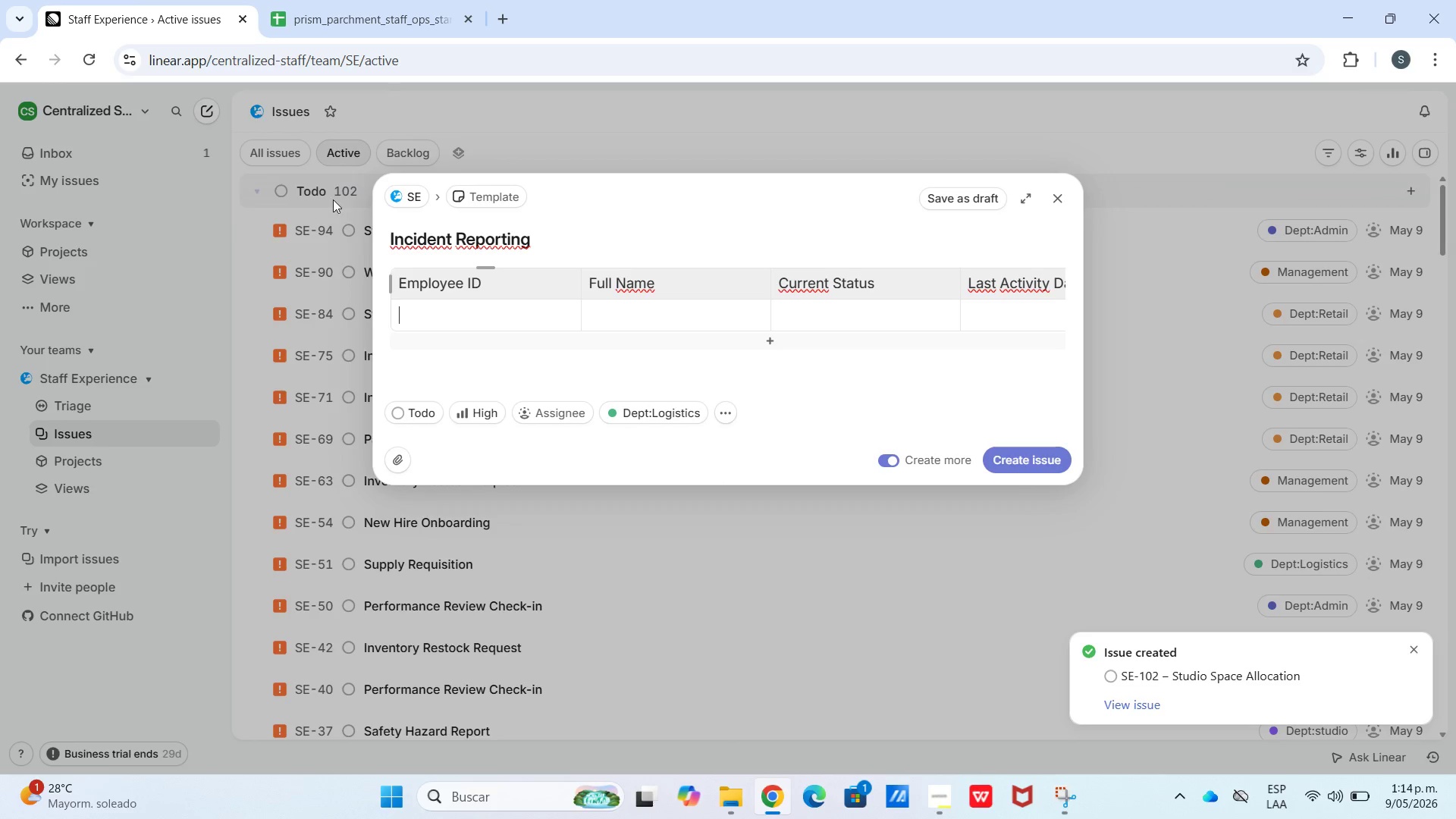 
hold_key(key=ControlLeft, duration=0.39)
 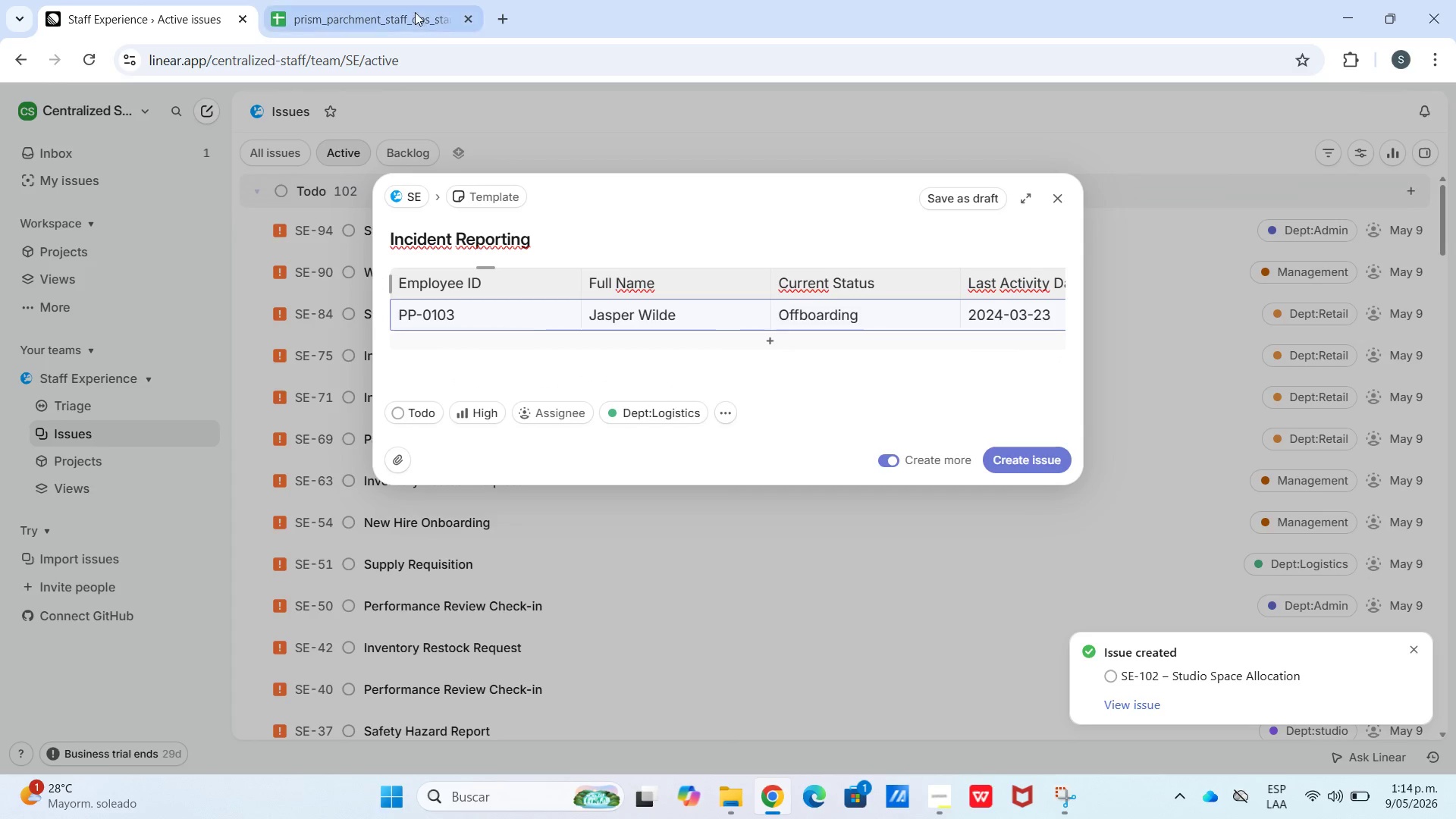 
left_click([415, 12])
 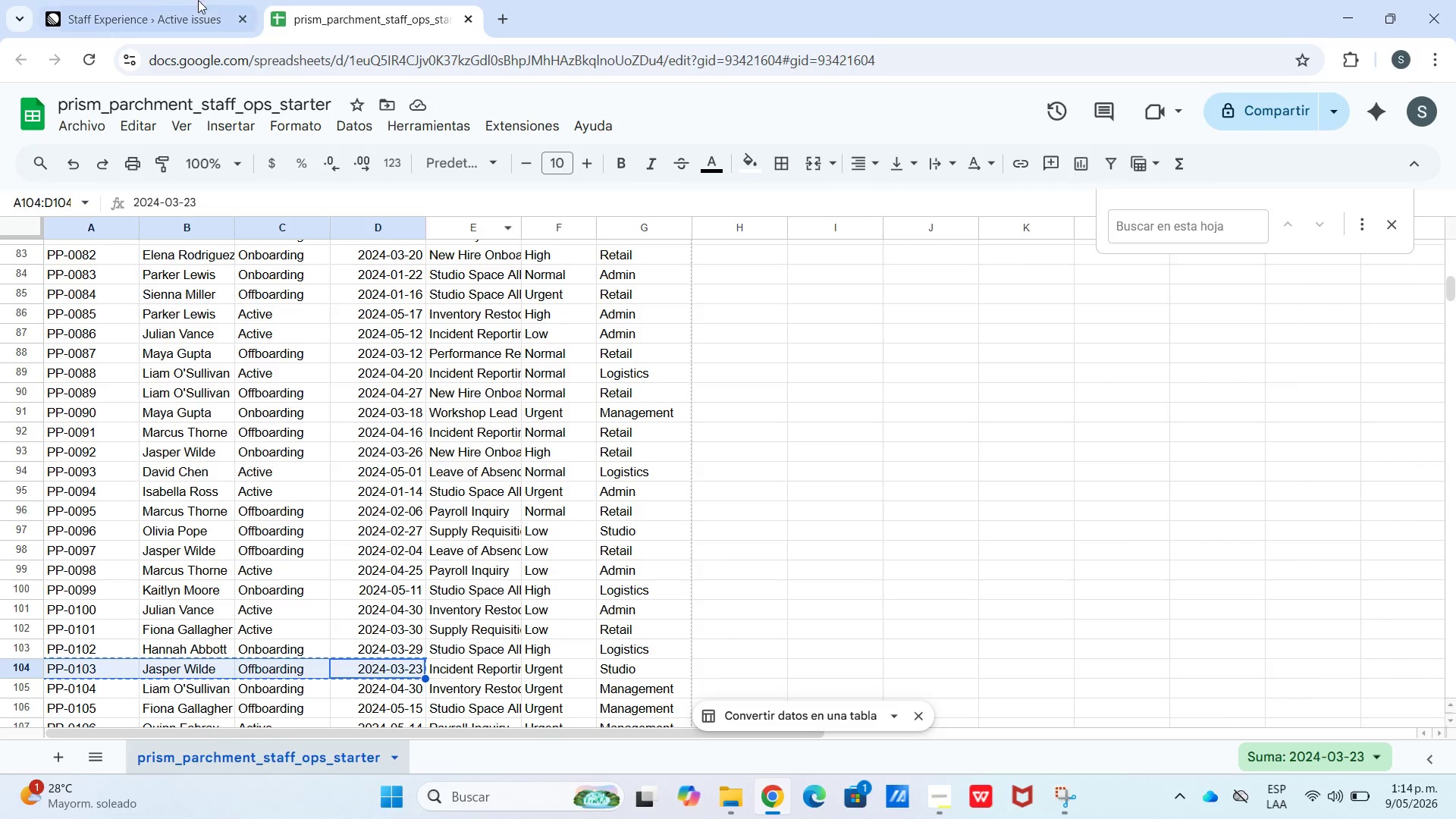 
left_click([146, 0])
 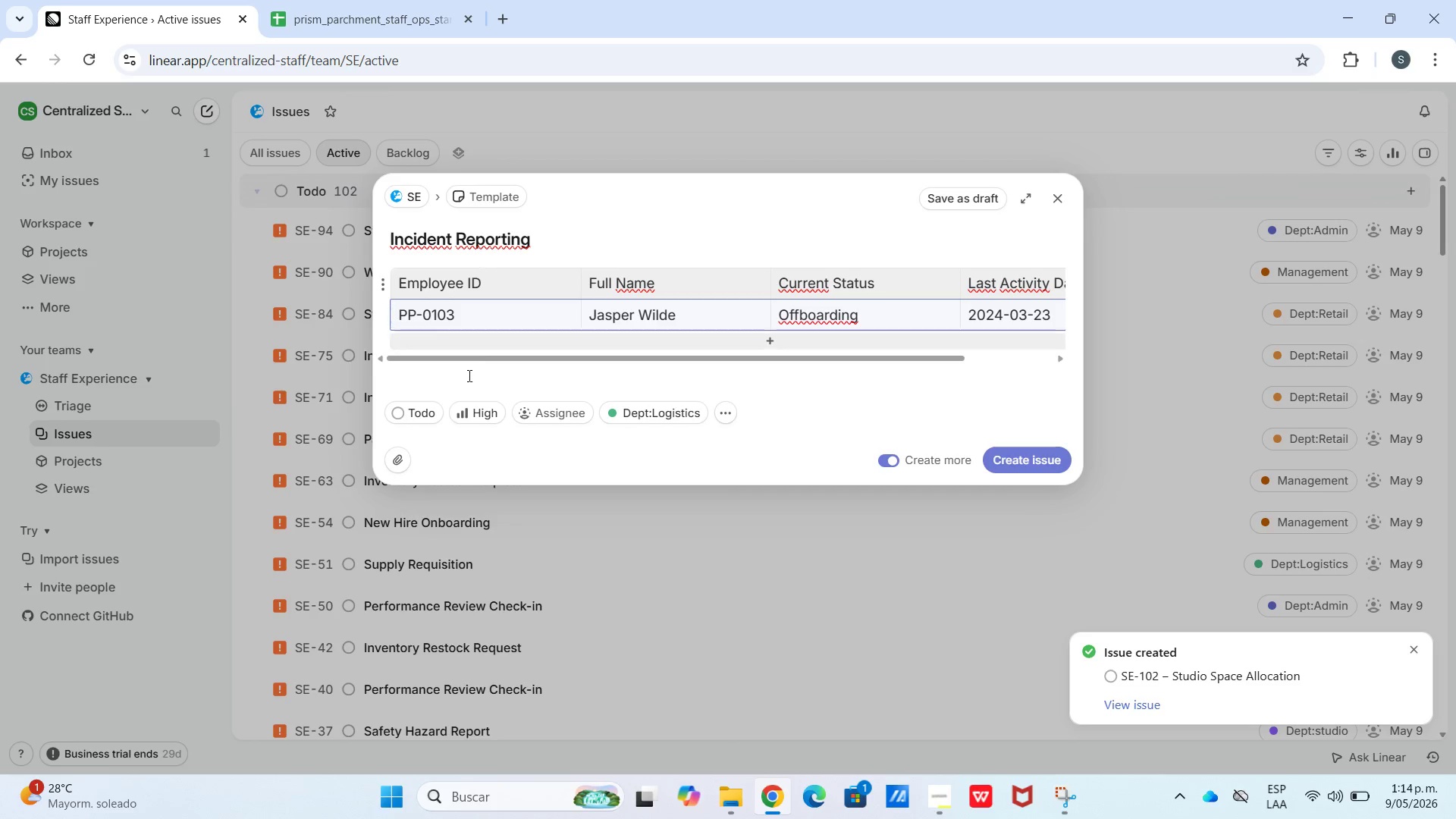 
left_click([467, 419])
 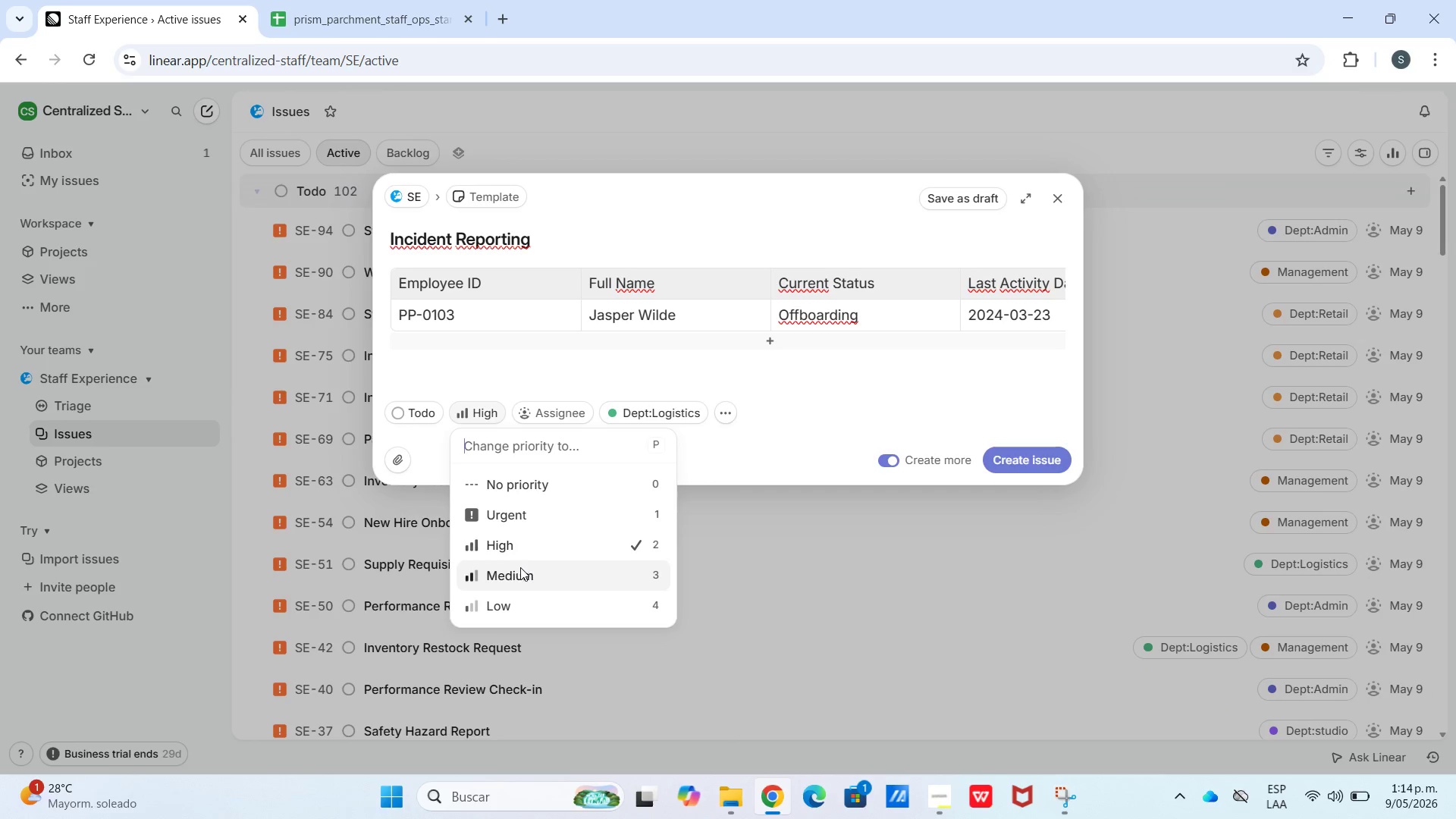 
left_click([535, 505])
 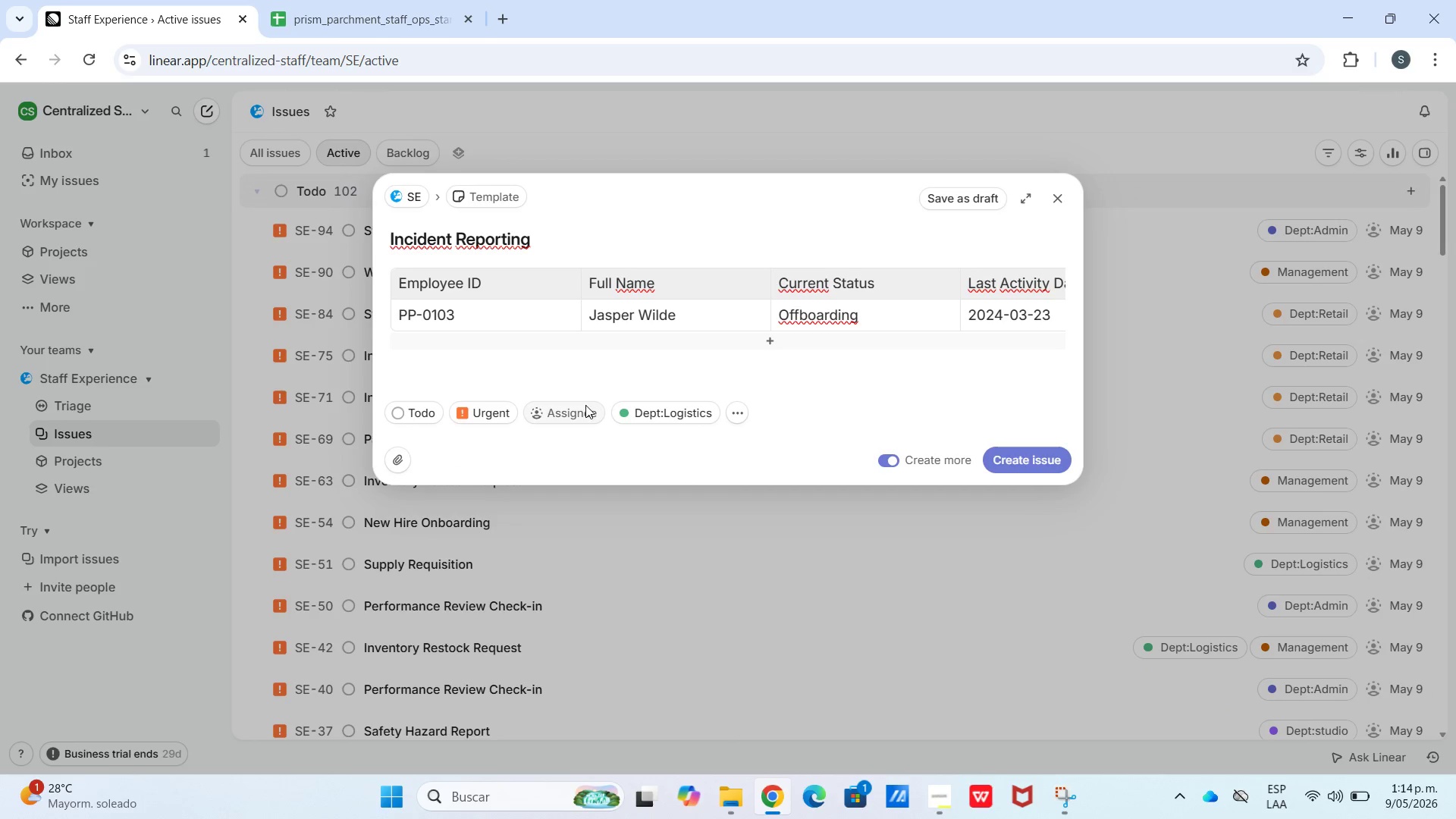 
left_click_drag(start_coordinate=[660, 406], to_coordinate=[664, 407])
 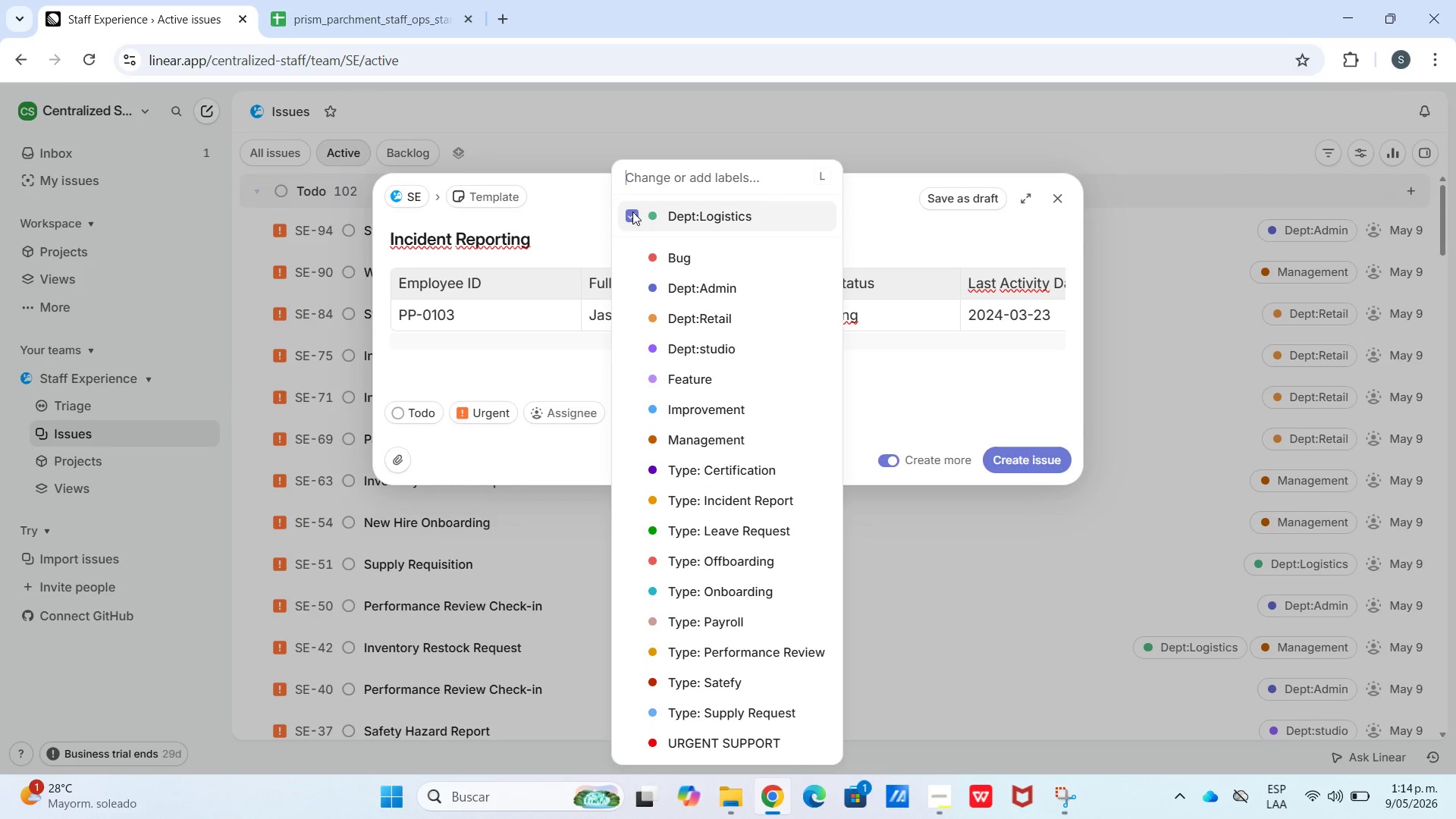 
left_click([631, 213])
 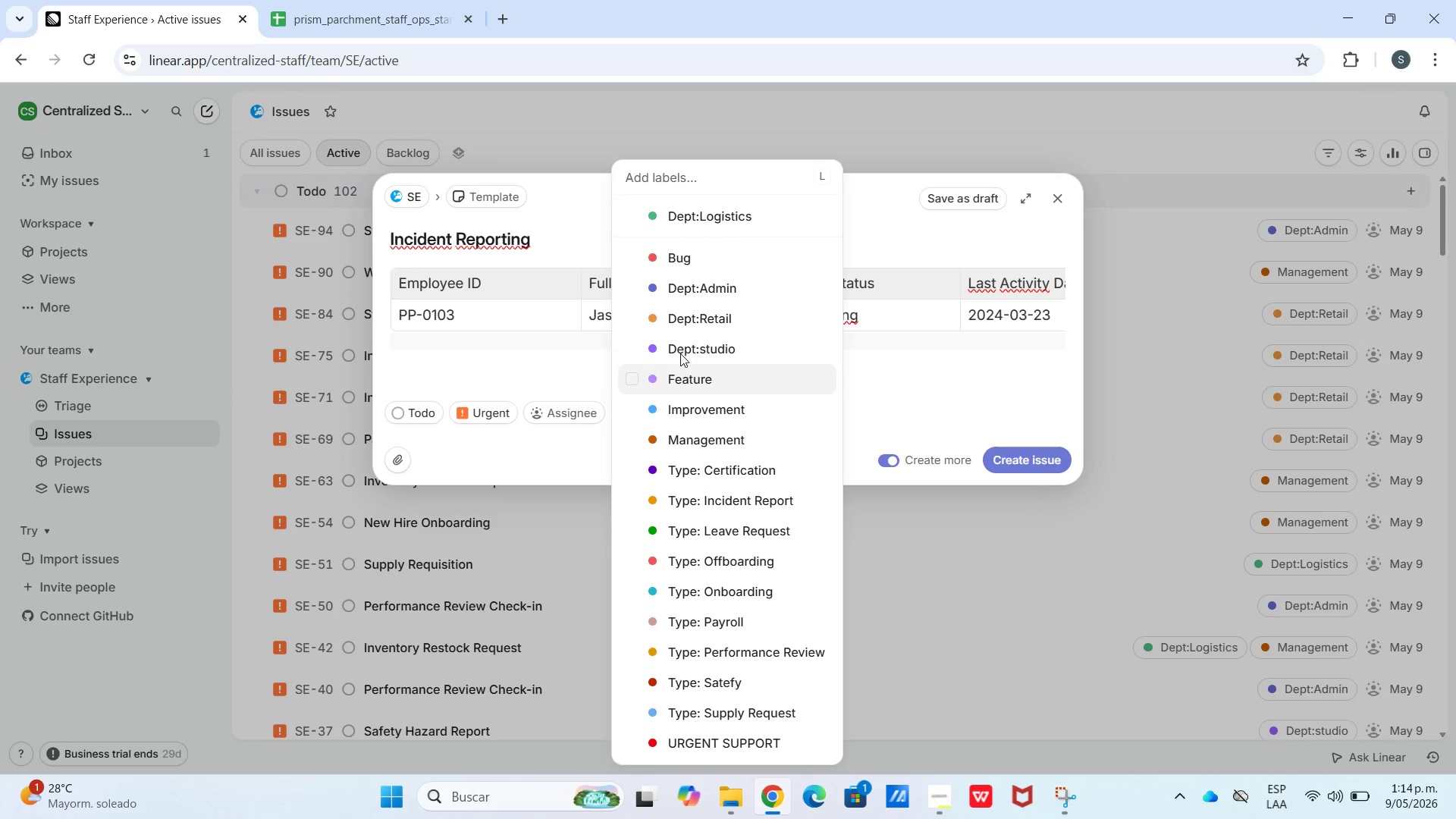 
left_click([688, 338])
 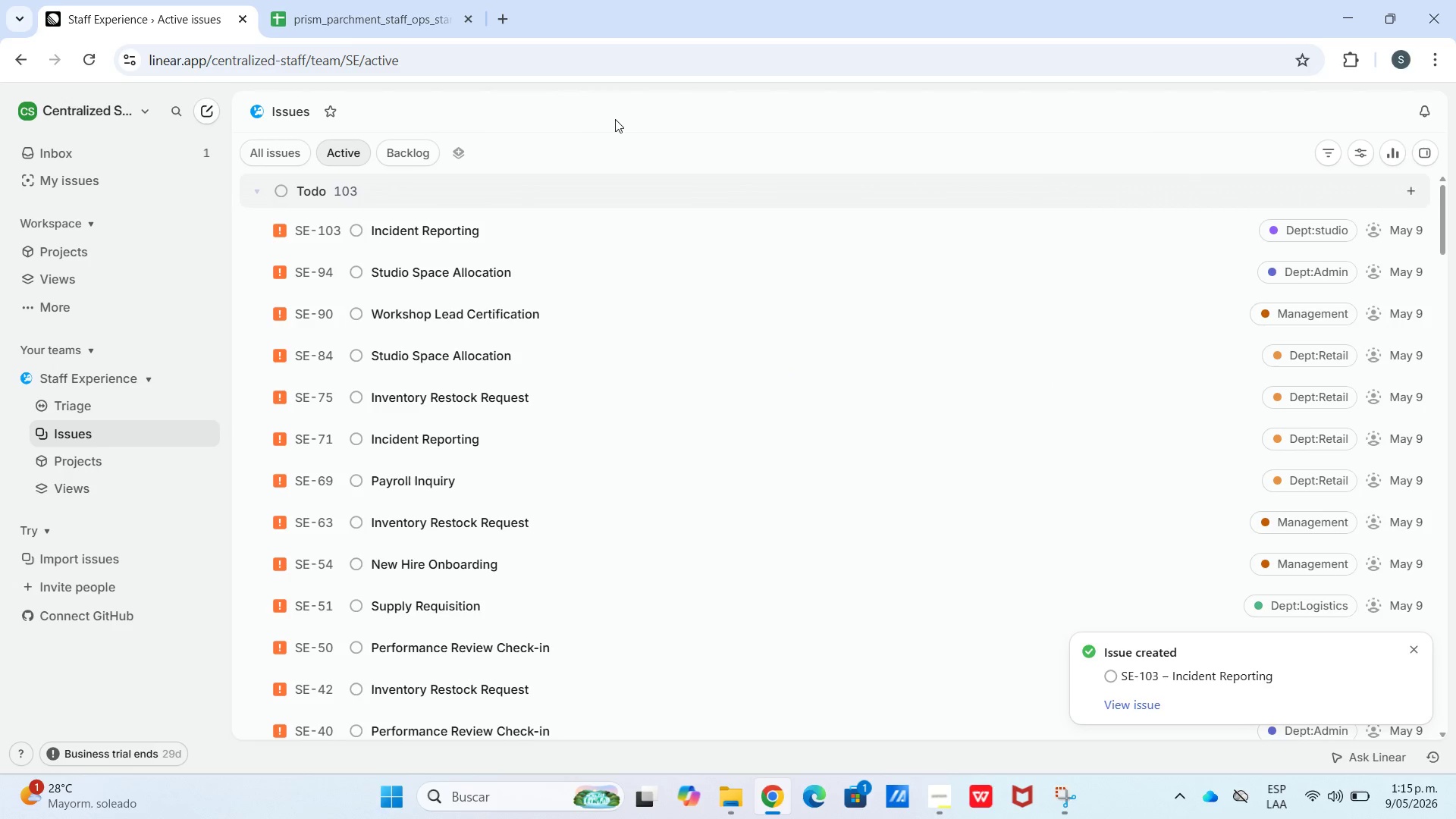 
wait(11.11)
 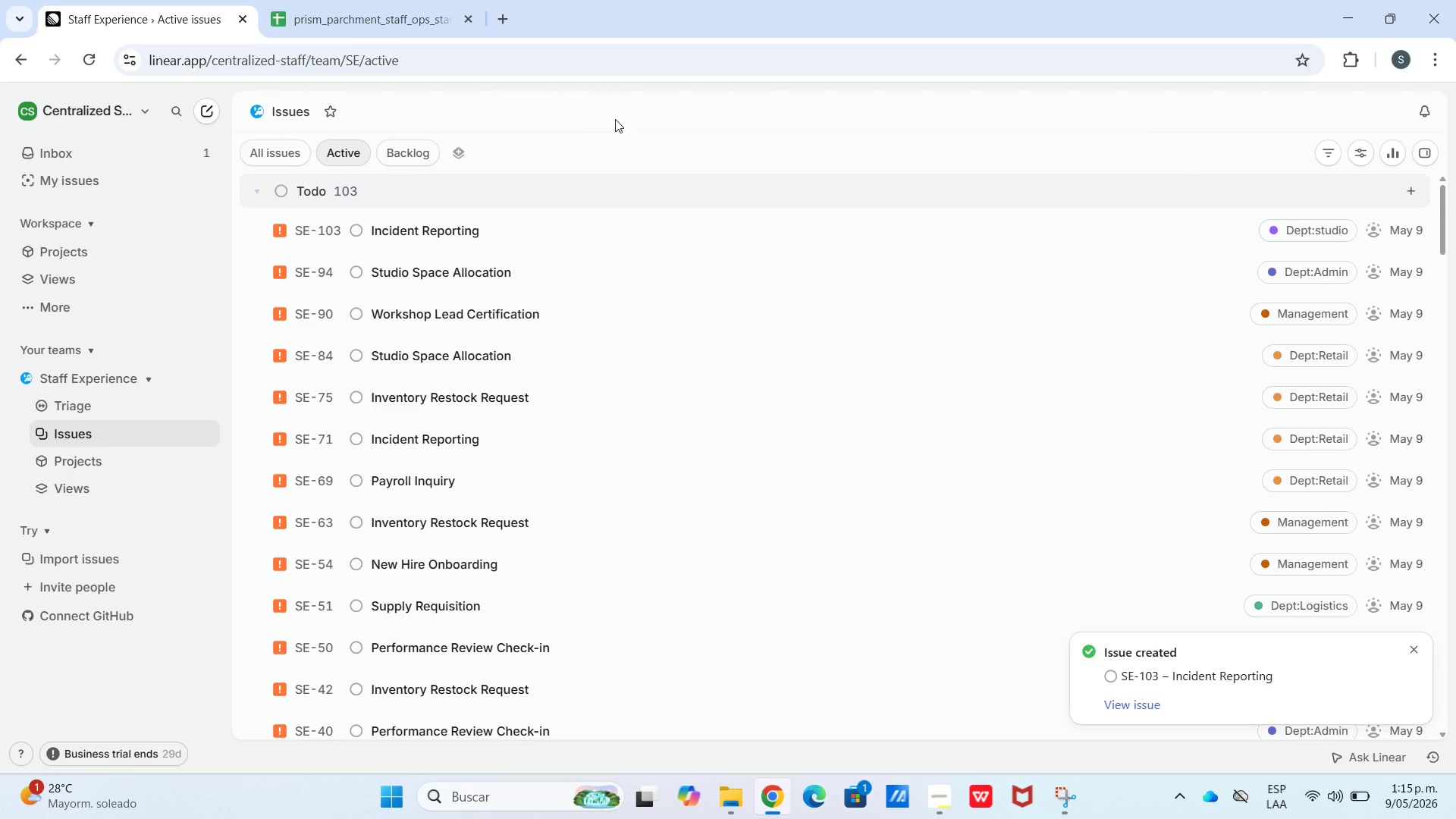 
scroll: coordinate [397, 355], scroll_direction: down, amount: 44.0
 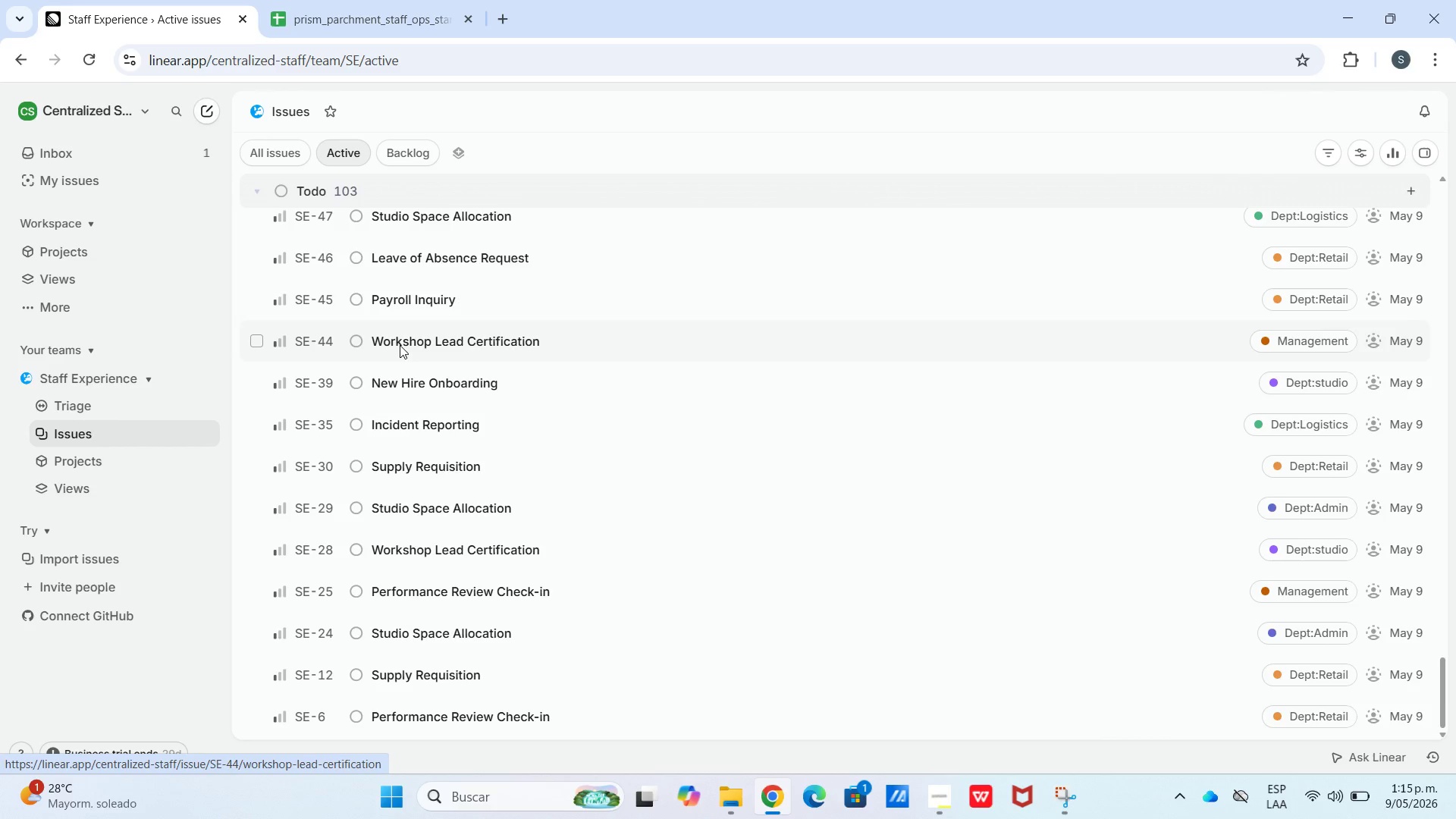 
scroll: coordinate [395, 328], scroll_direction: up, amount: 21.0
 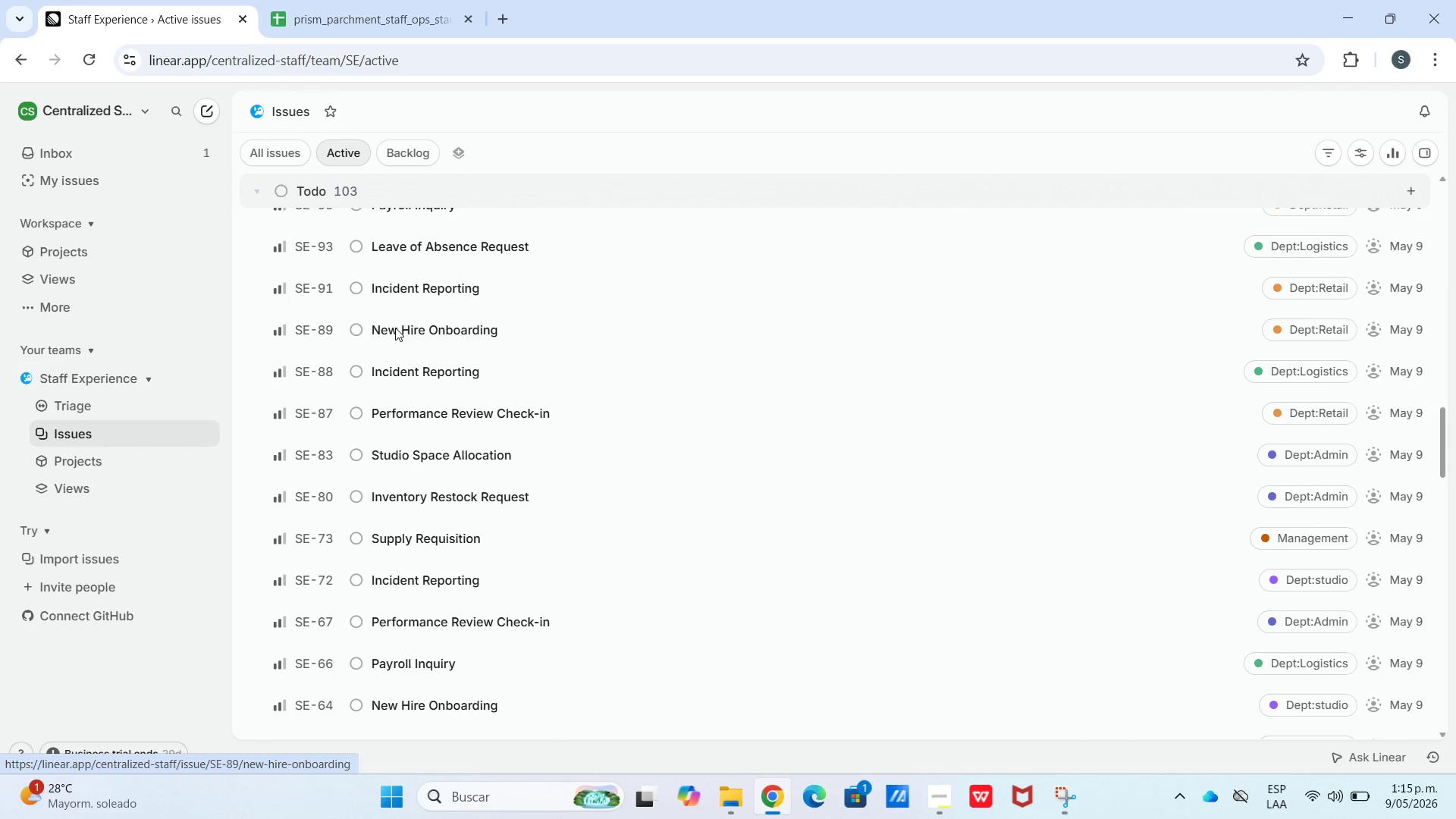 
wait(9.69)
 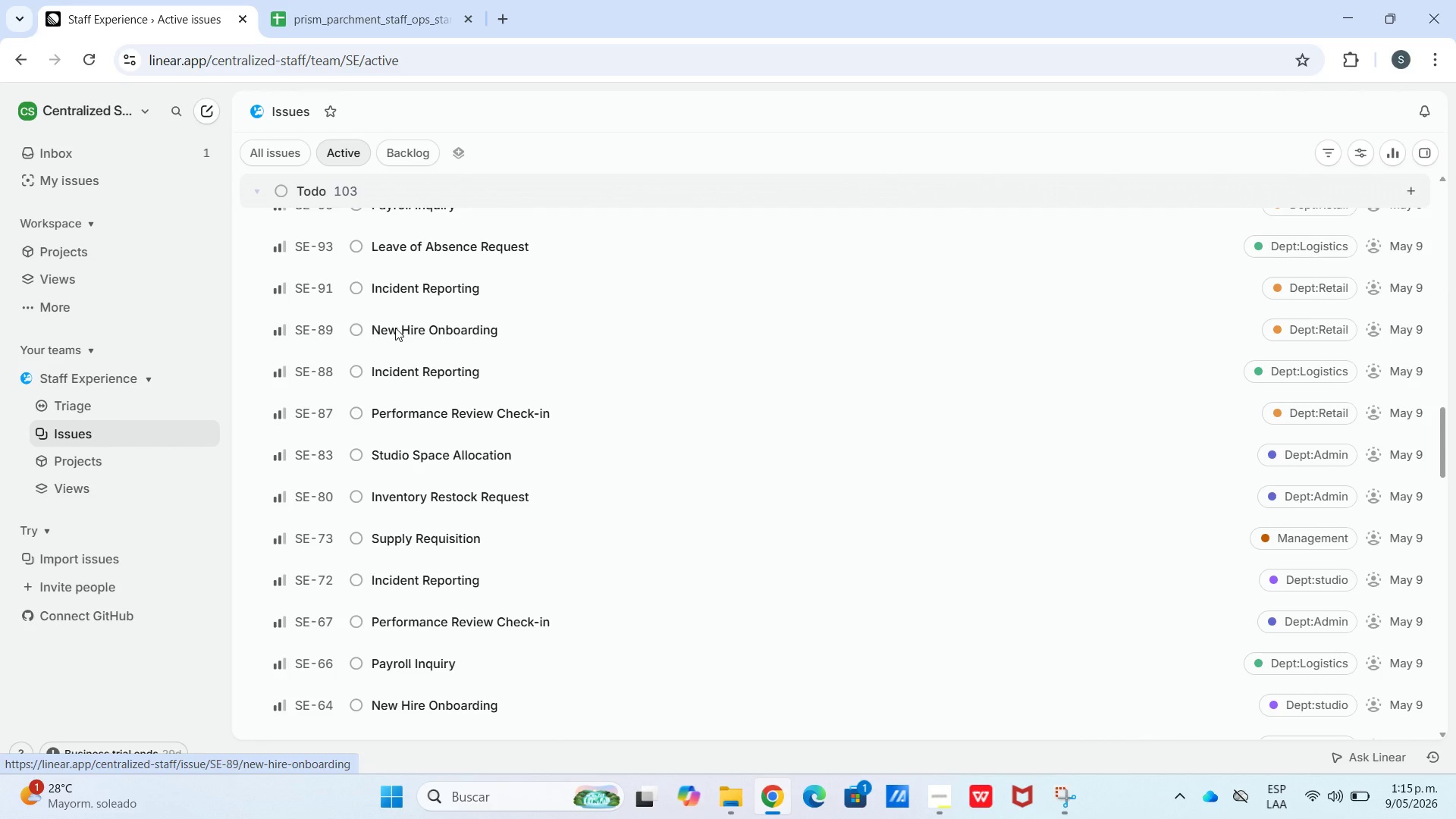 
left_click_drag(start_coordinate=[402, 10], to_coordinate=[402, 5])
 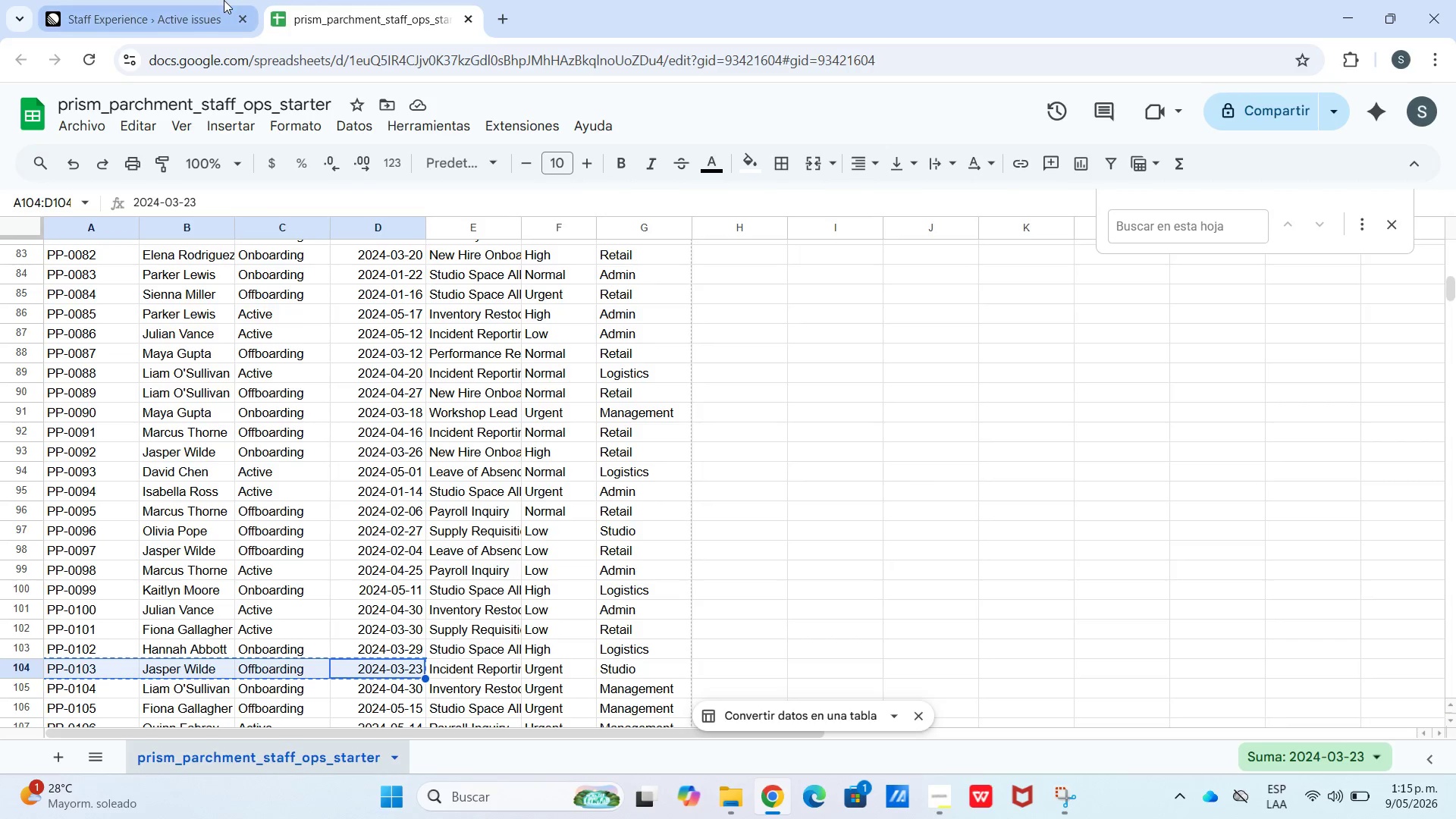 
mouse_move([188, 24])
 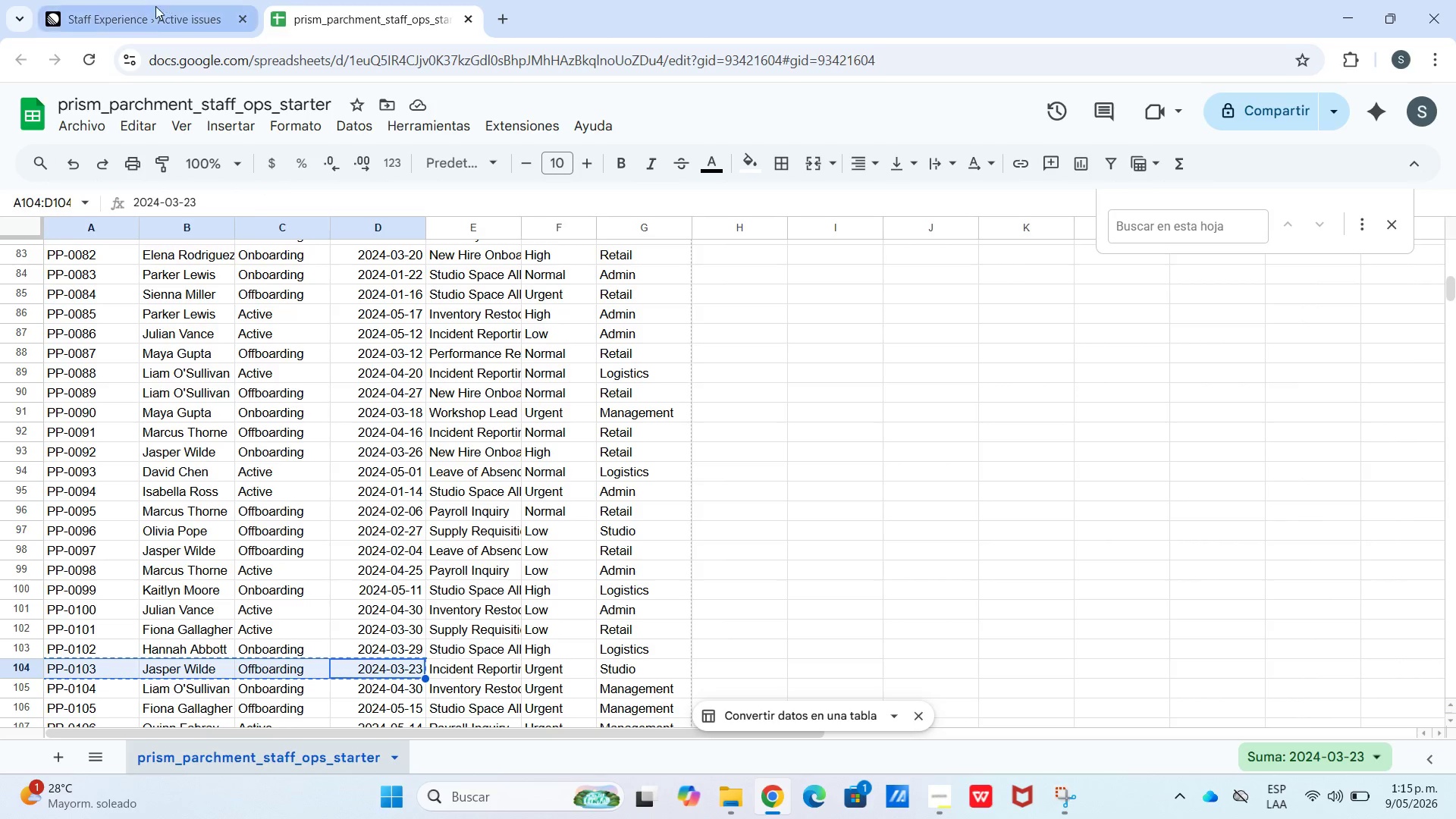 
left_click([151, 20])
 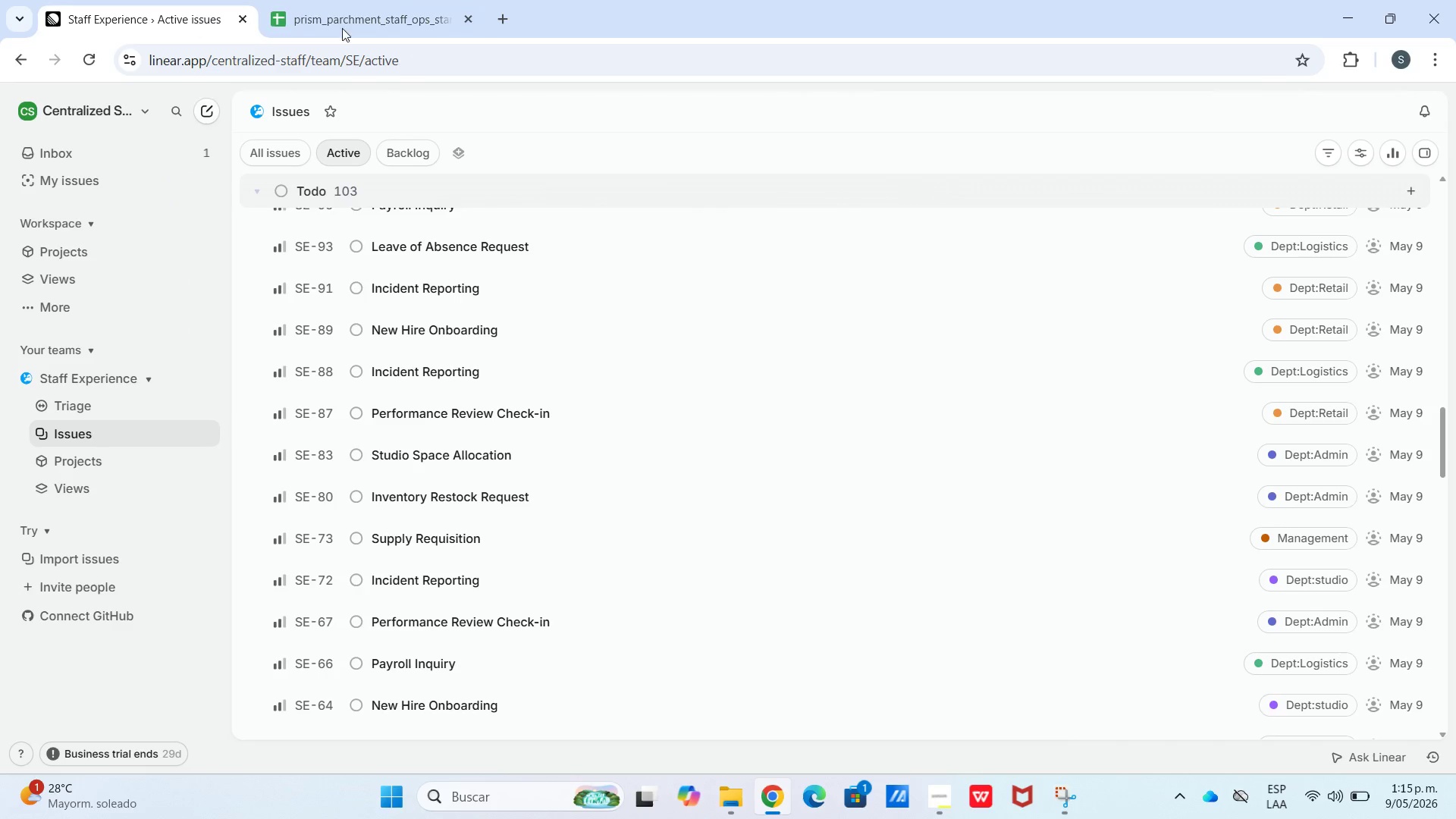 